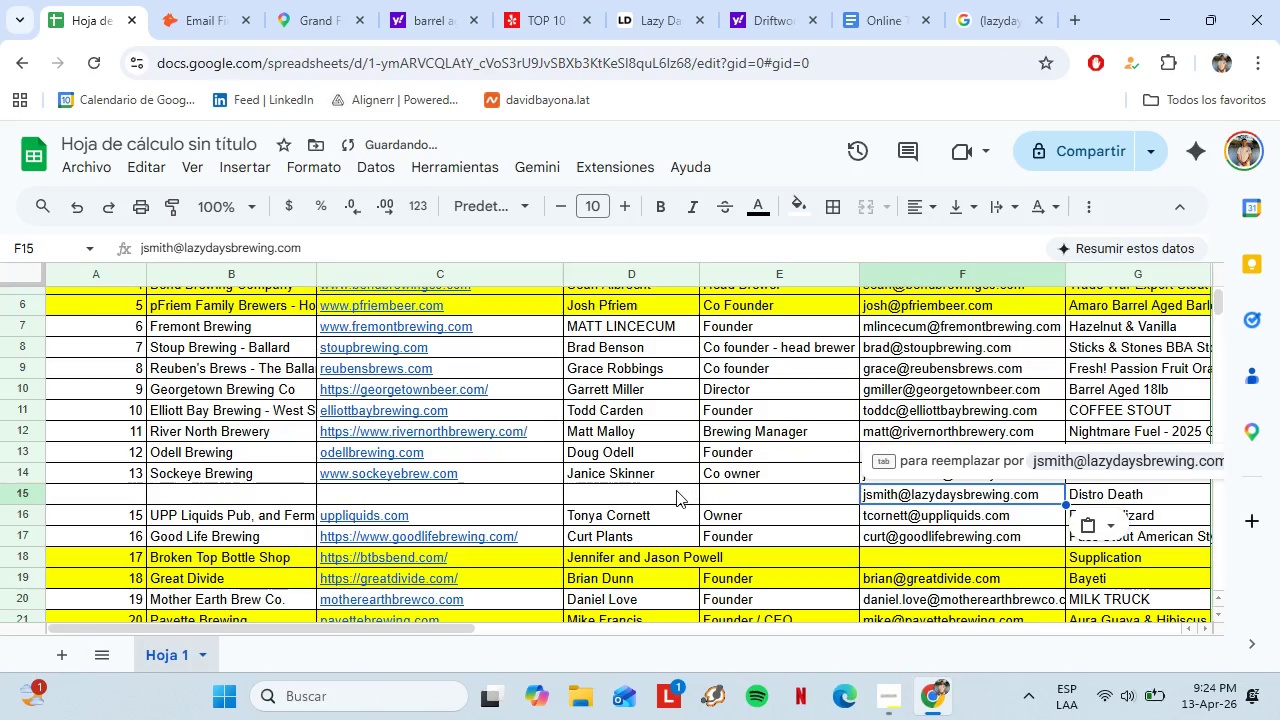 
left_click([672, 492])
 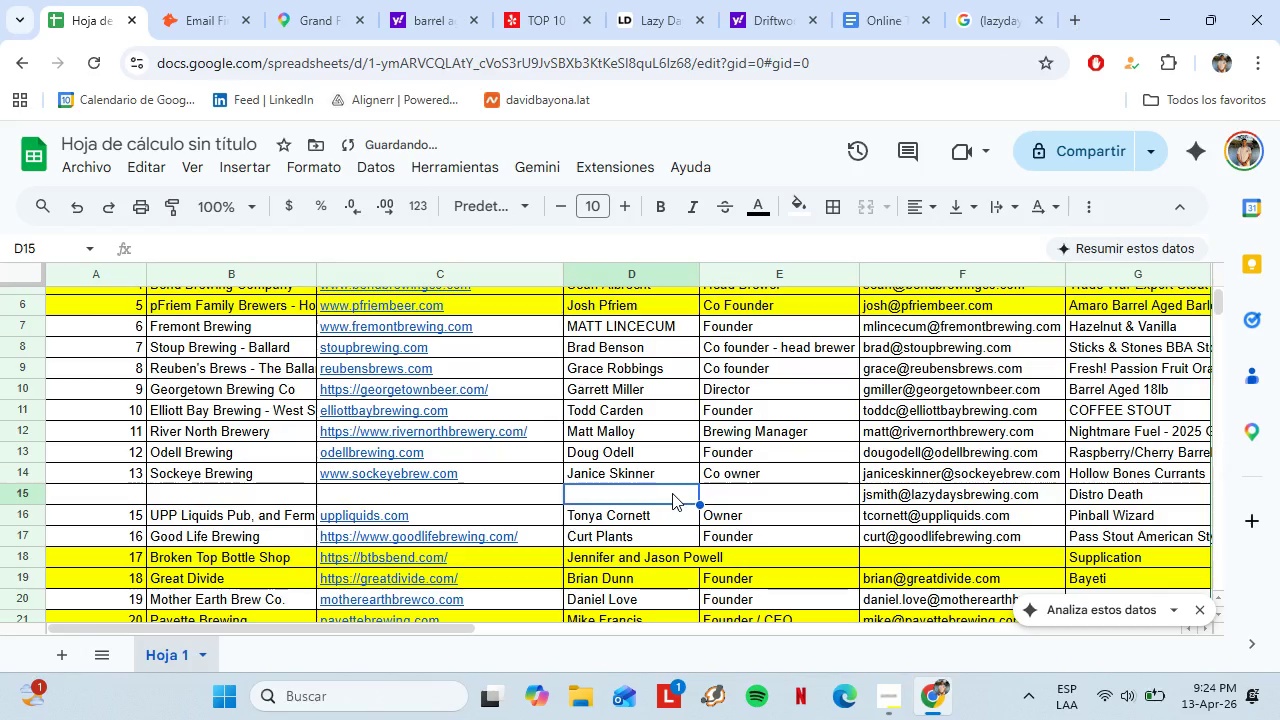 
type(Joe Smith)
 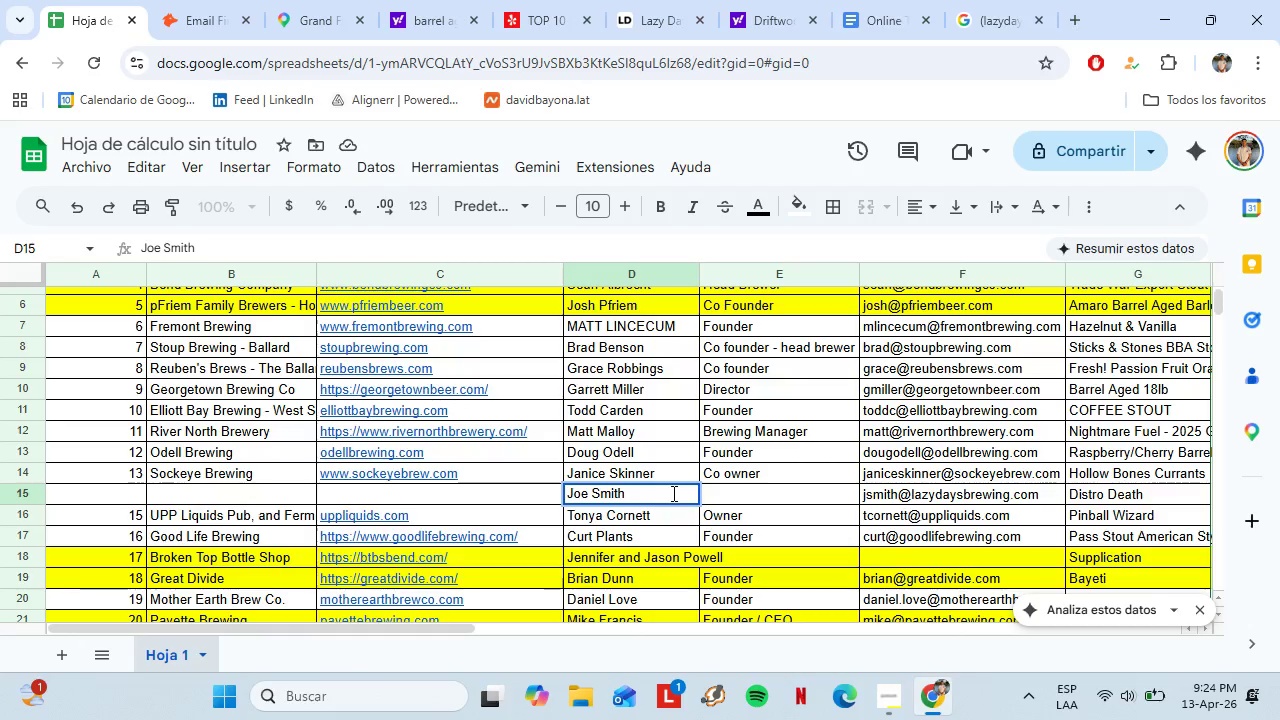 
left_click([740, 498])
 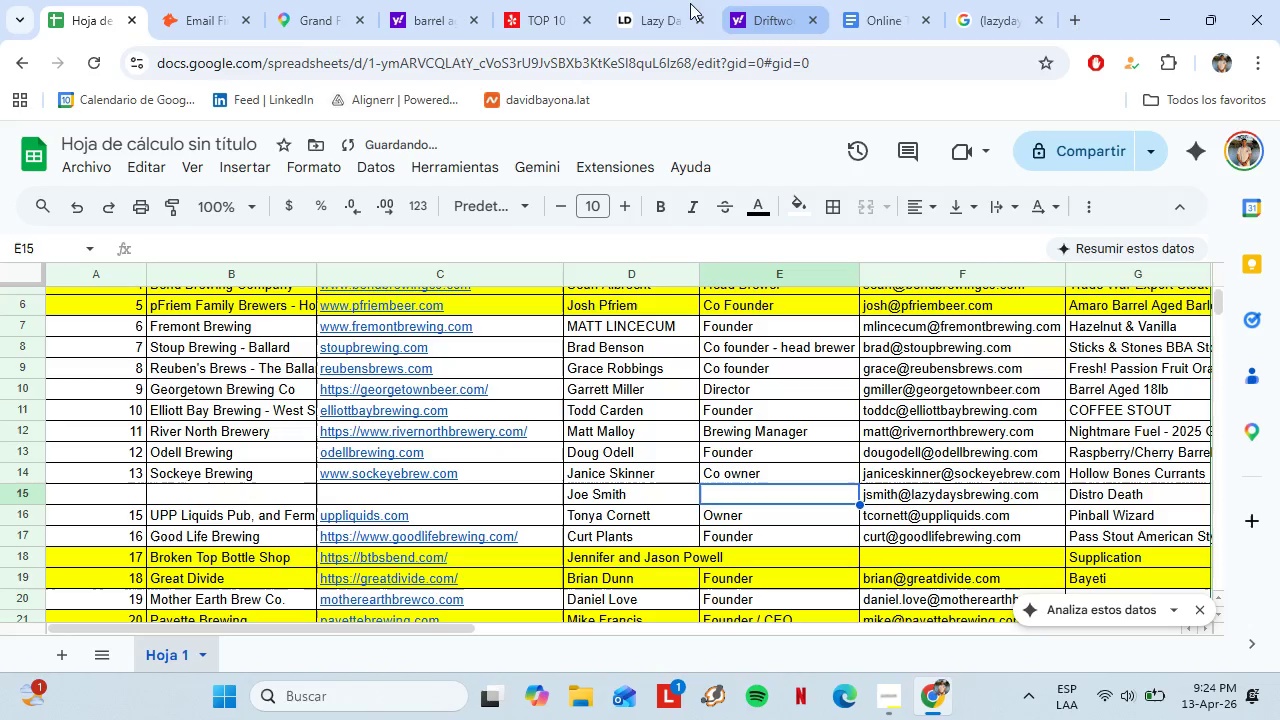 
left_click([627, 7])
 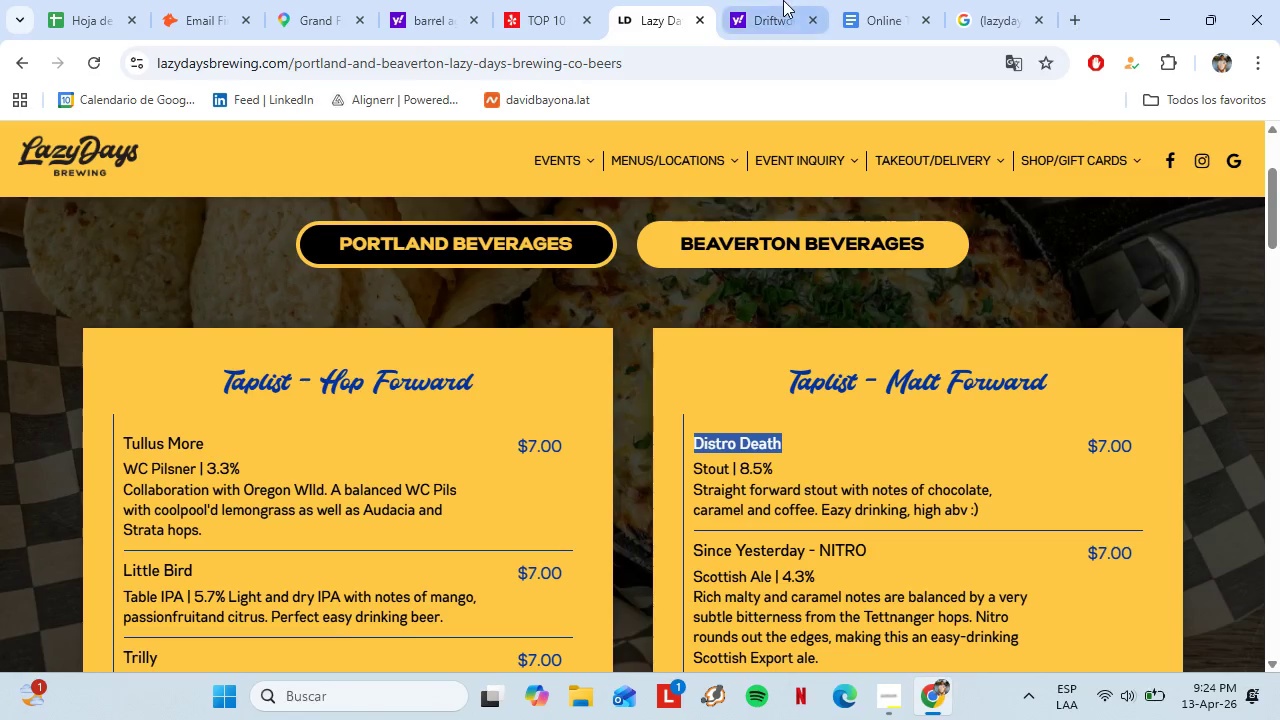 
left_click([782, 0])
 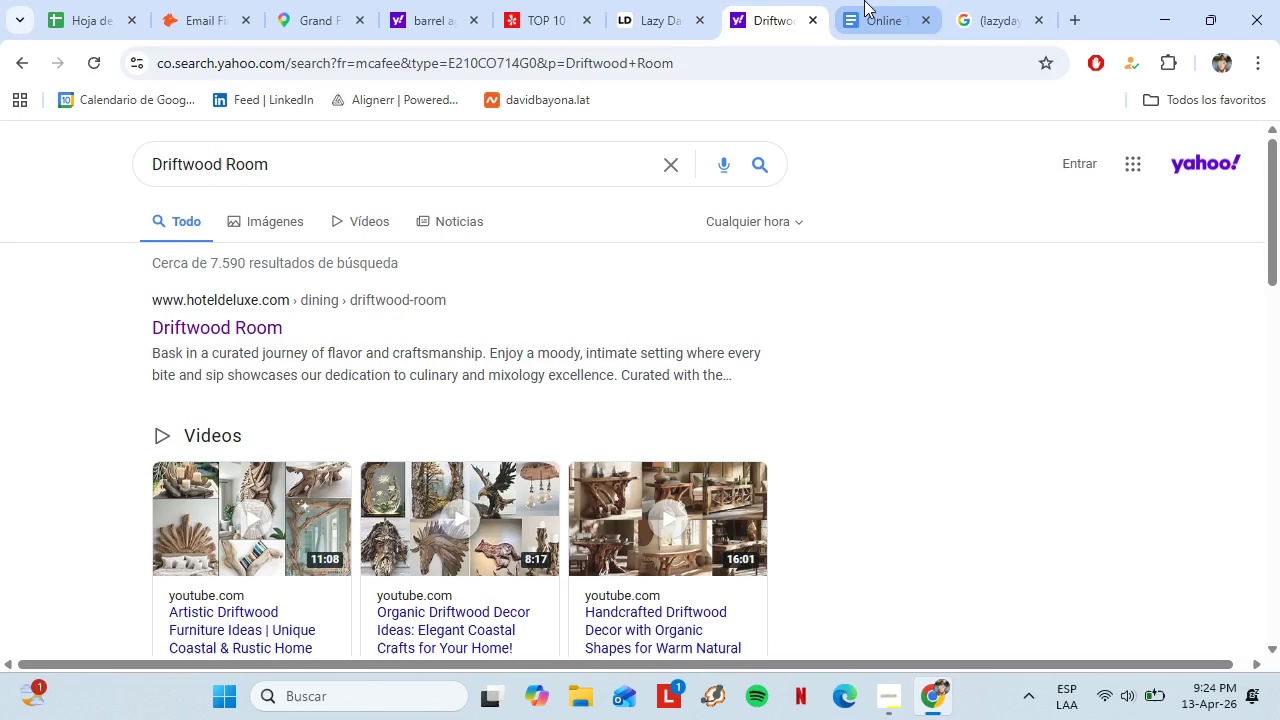 
left_click([864, 0])
 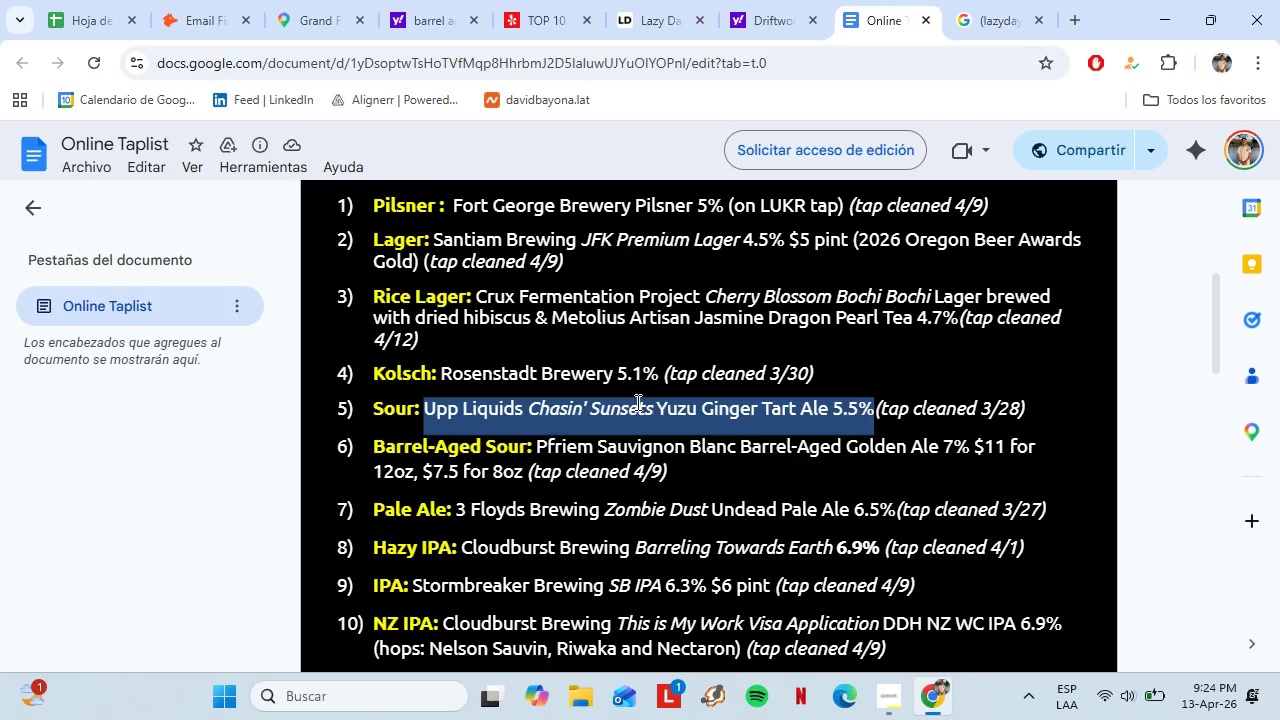 
wait(5.08)
 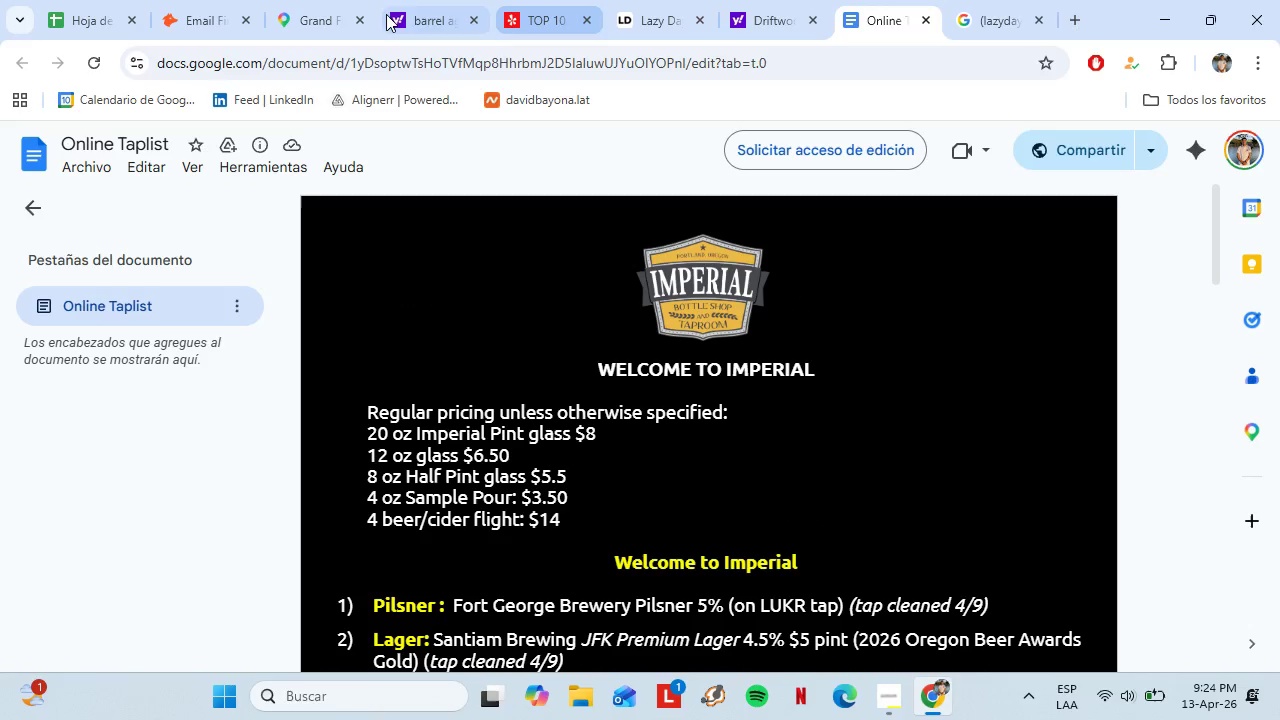 
left_click([962, 0])
 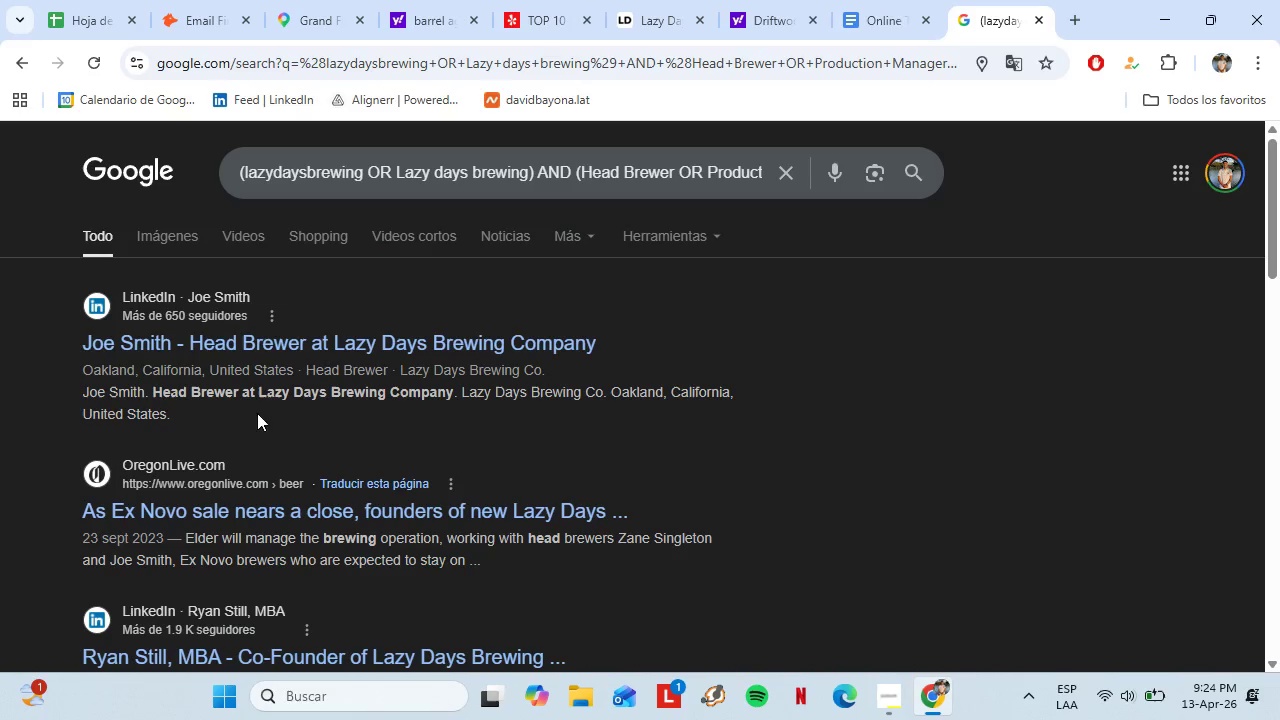 
scroll: coordinate [628, 401], scroll_direction: up, amount: 6.0
 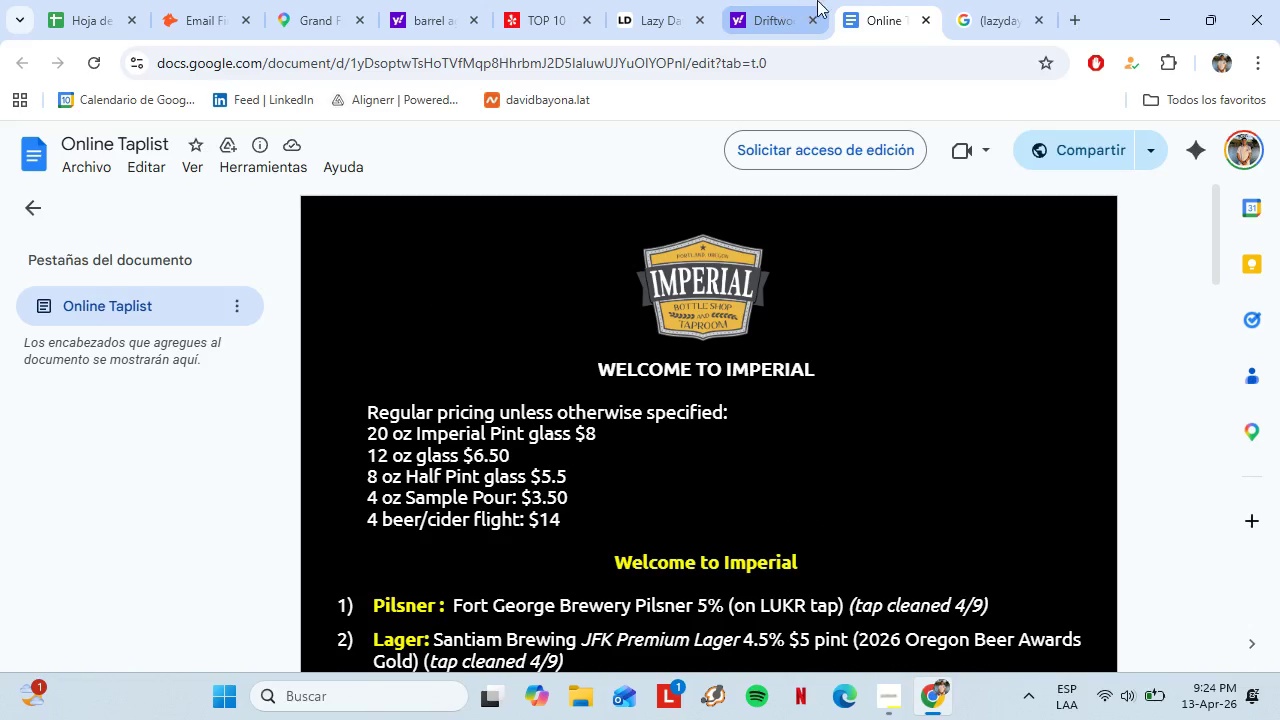 
left_click_drag(start_coordinate=[154, 394], to_coordinate=[234, 394])
 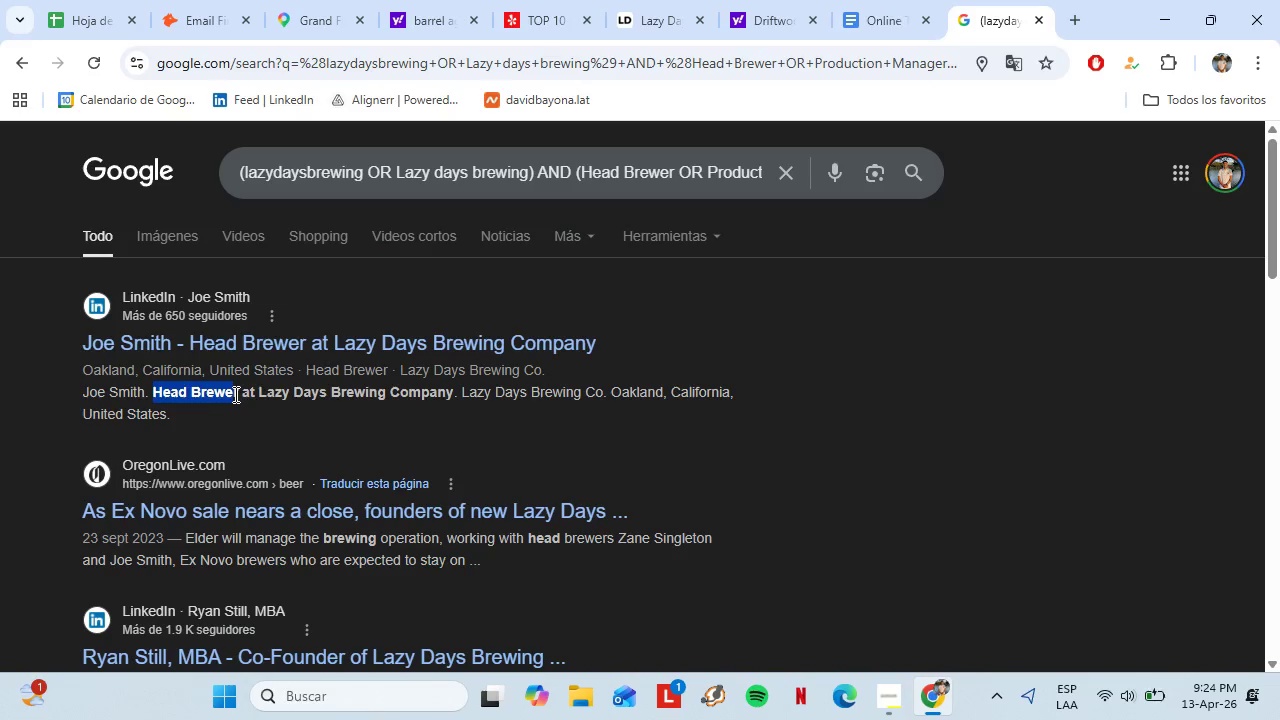 
key(Control+ControlLeft)
 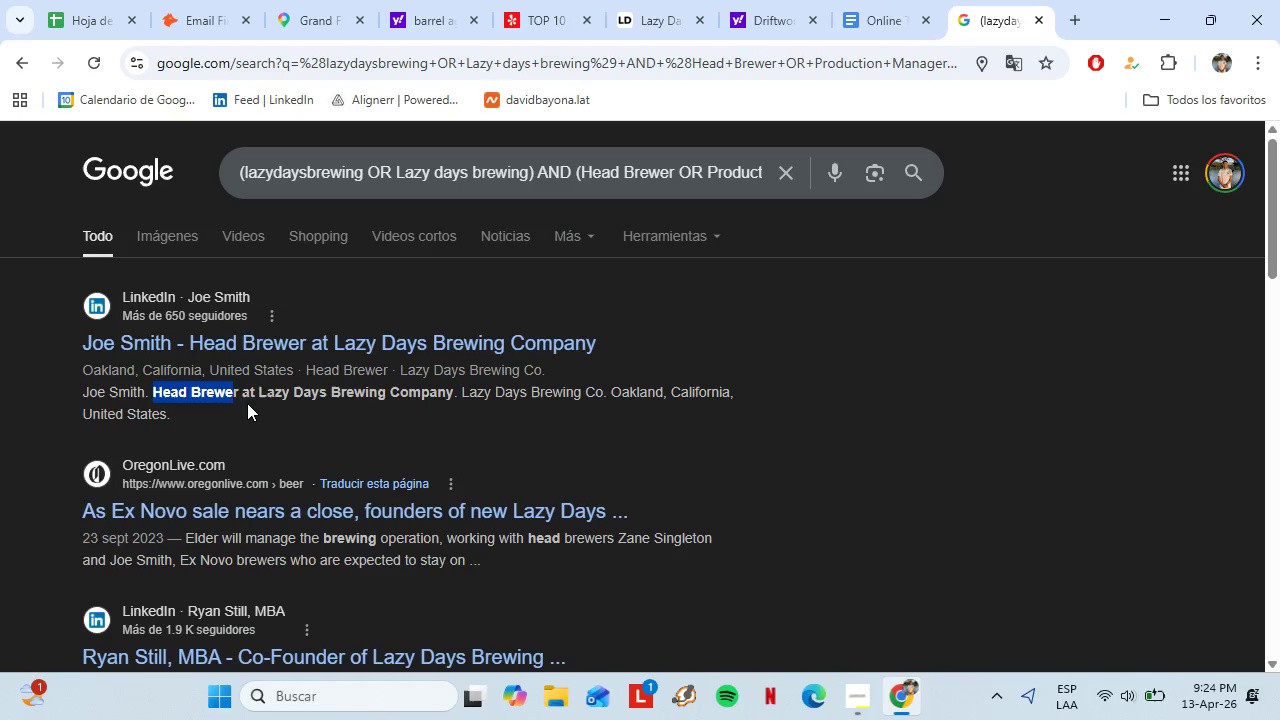 
key(Control+C)
 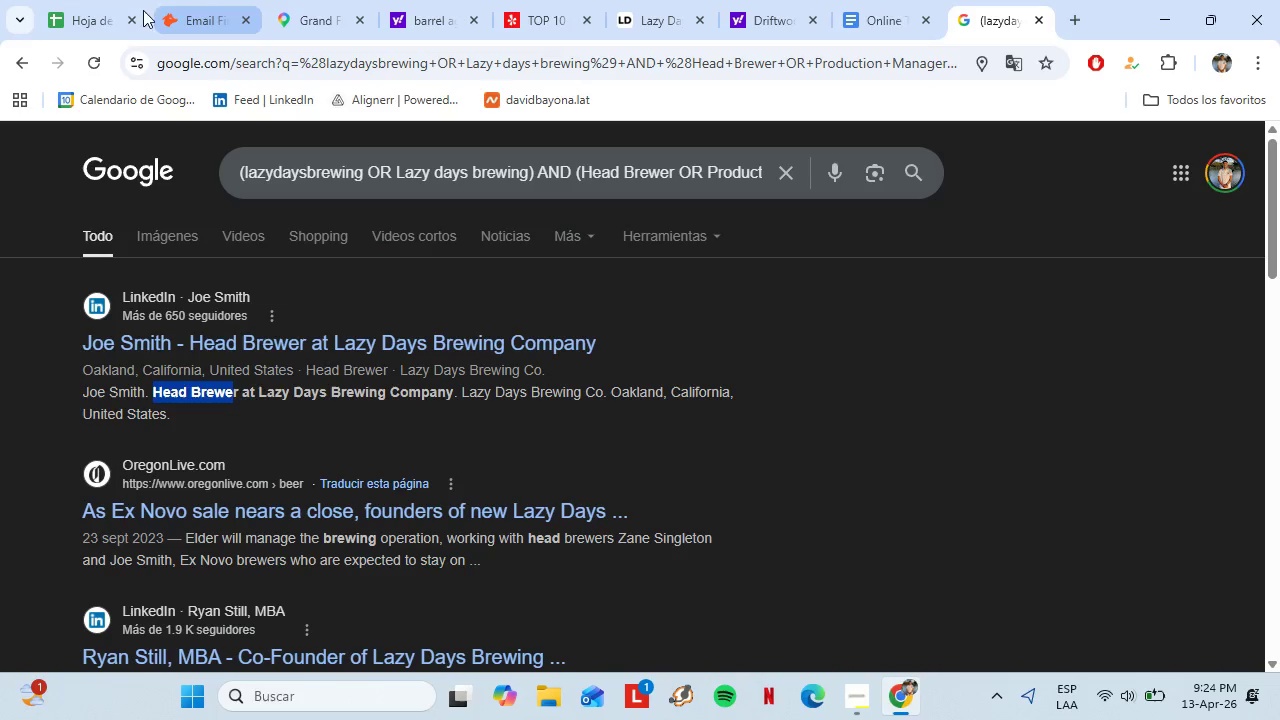 
left_click([97, 8])
 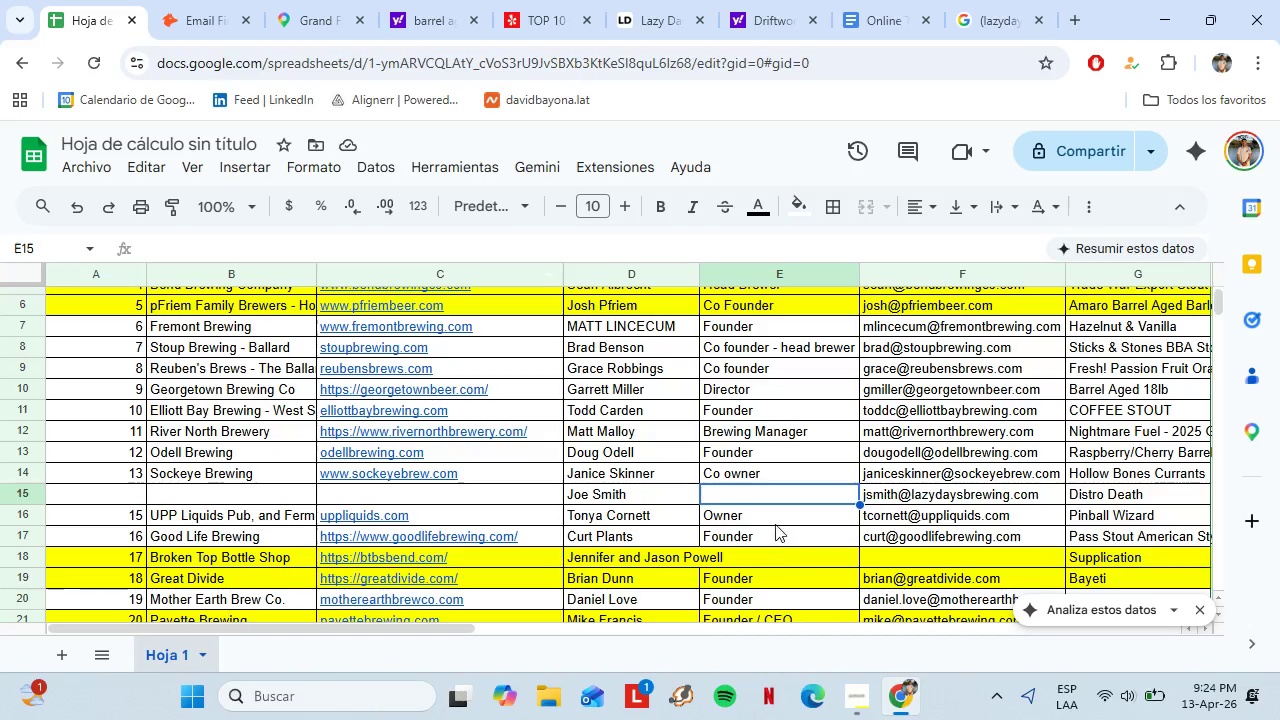 
key(Control+Shift+V)
 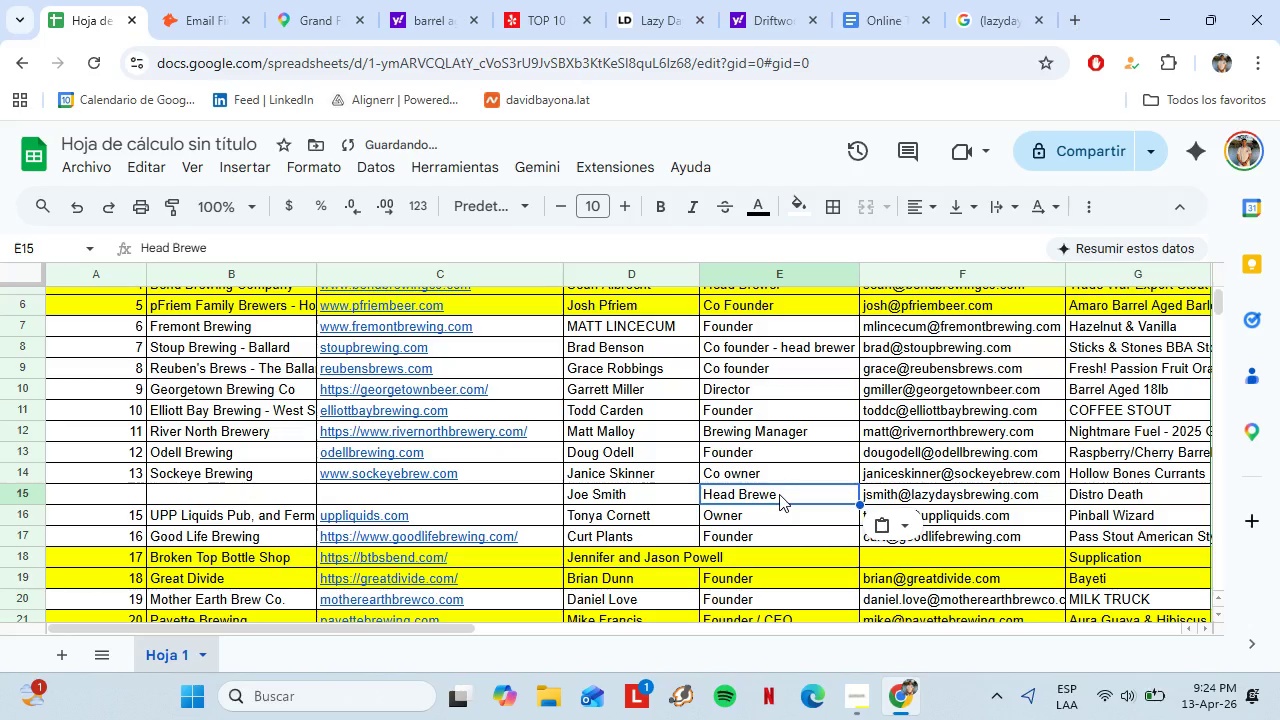 
left_click([784, 494])
 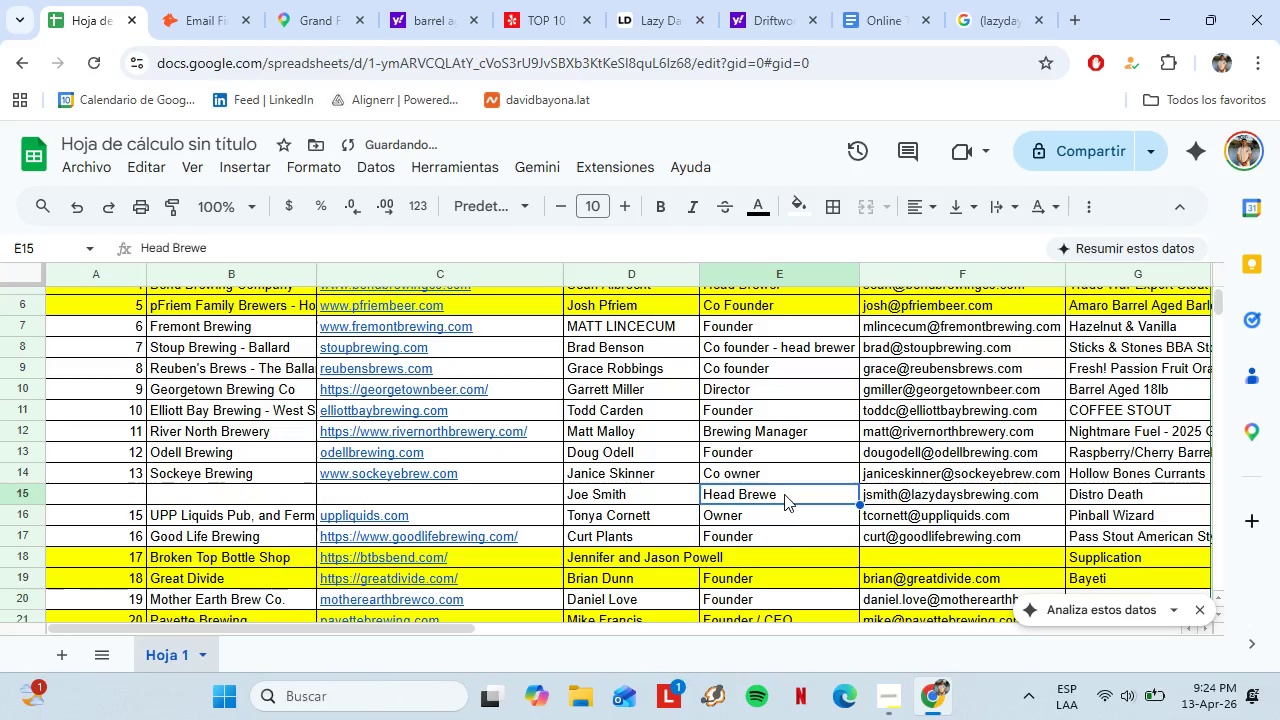 
double_click([784, 494])
 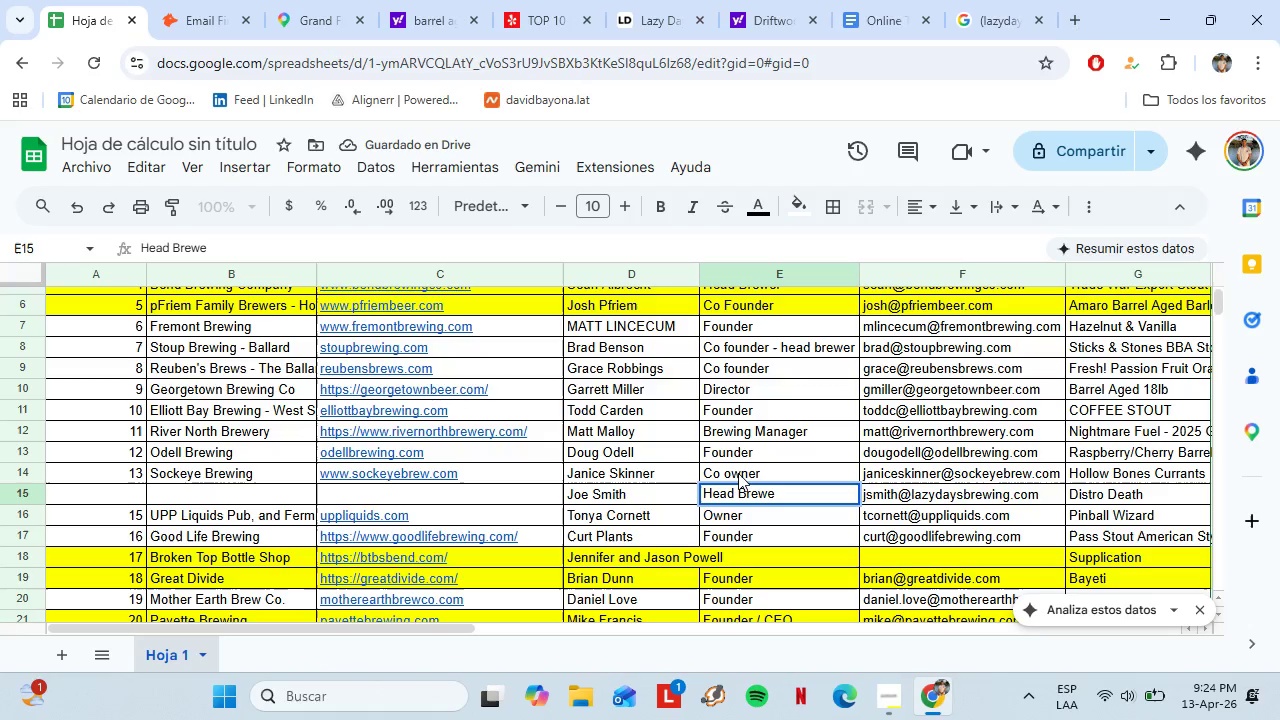 
key(R)
 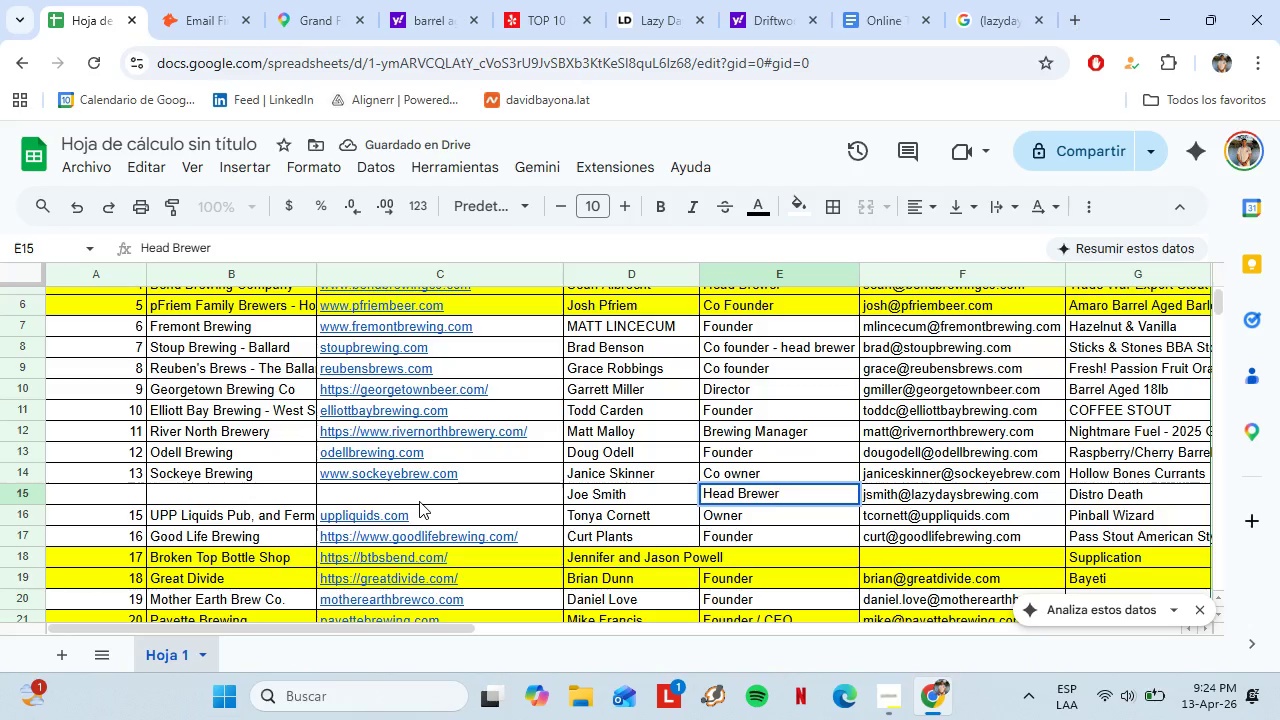 
left_click([419, 501])
 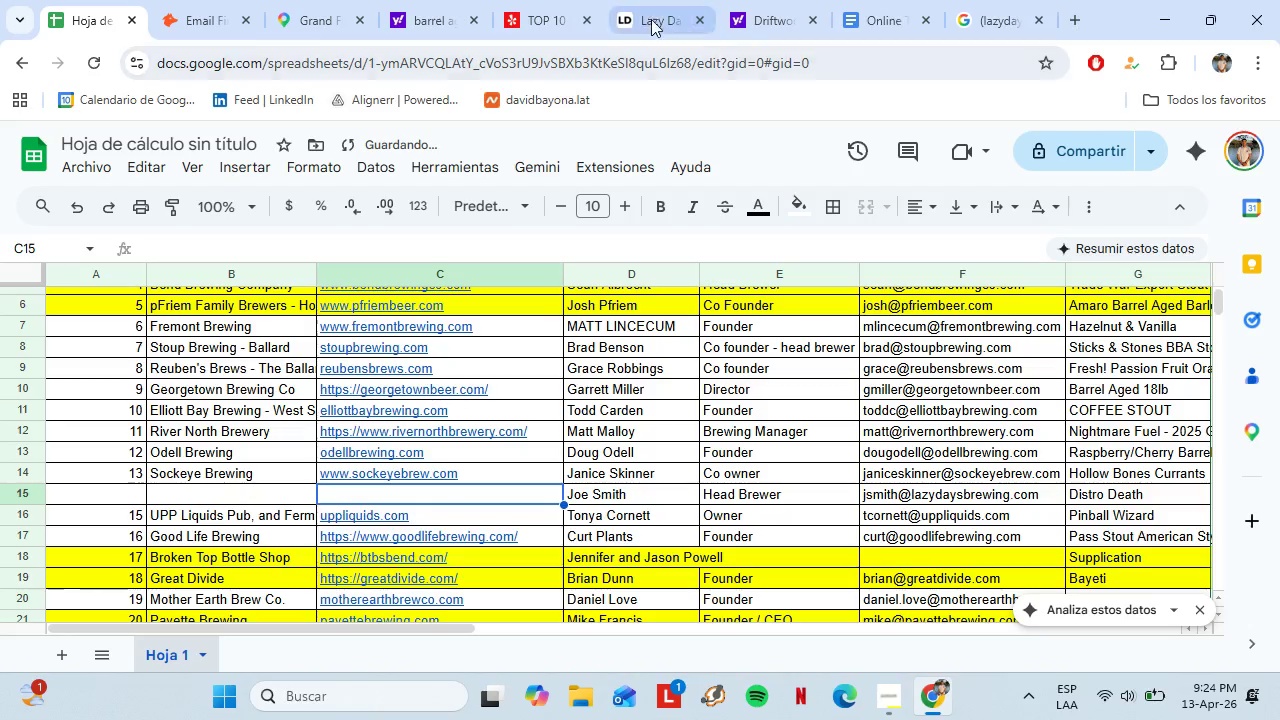 
left_click([650, 16])
 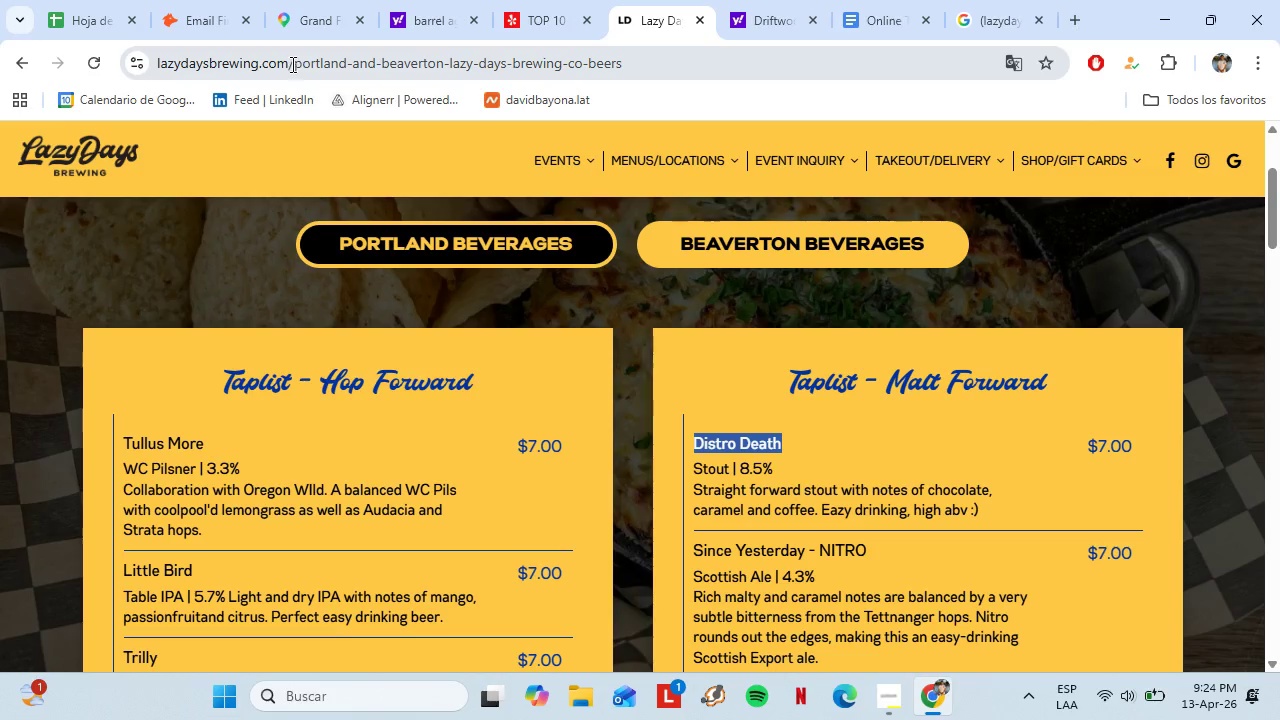 
left_click_drag(start_coordinate=[289, 64], to_coordinate=[156, 84])
 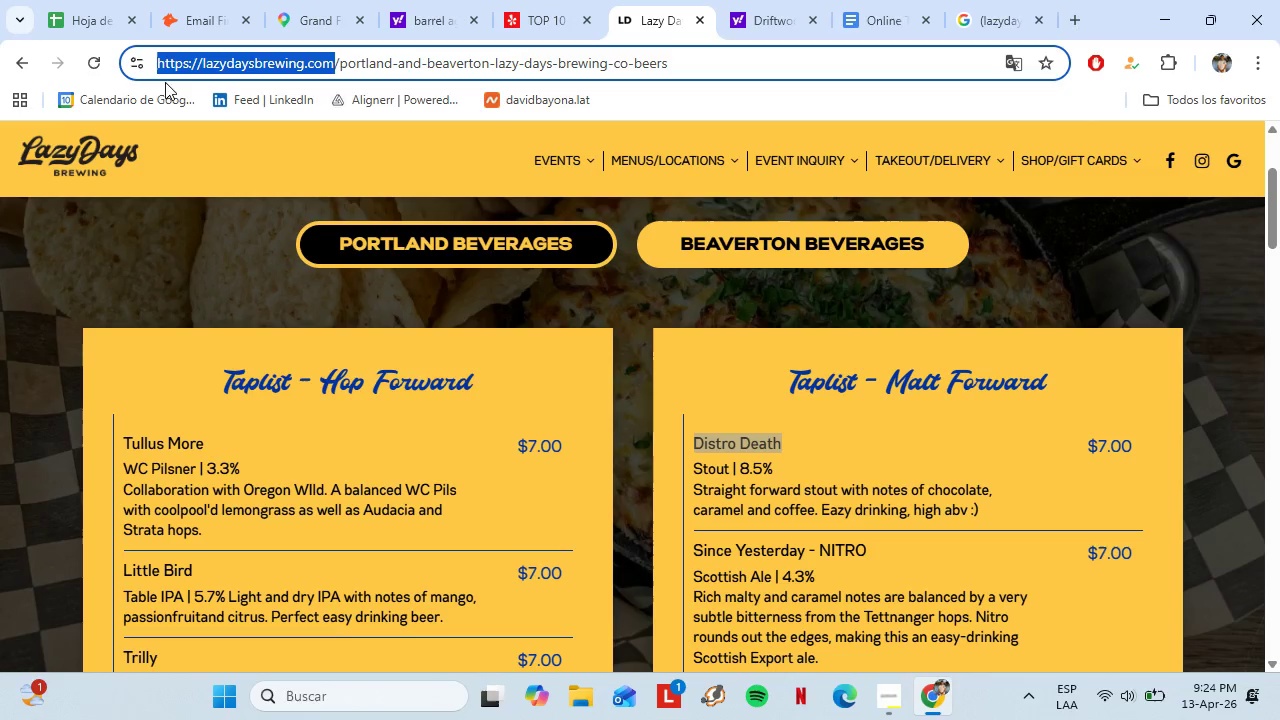 
key(Control+C)
 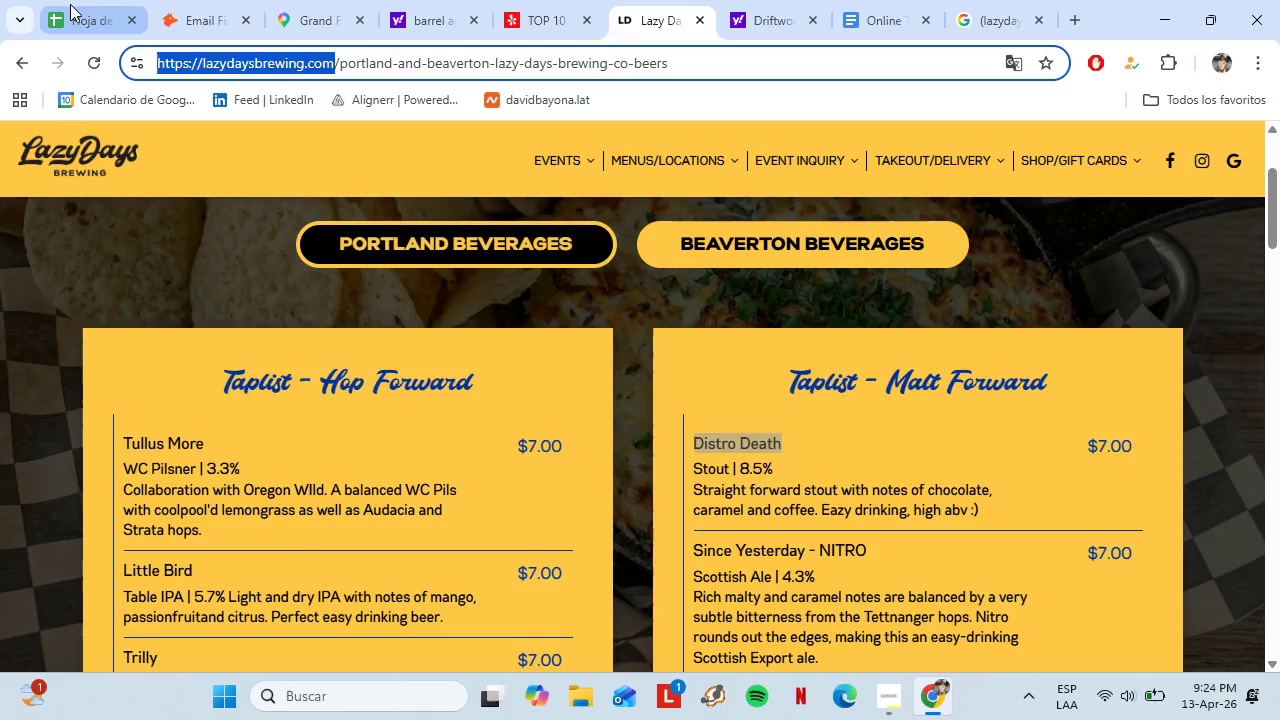 
left_click([70, 3])
 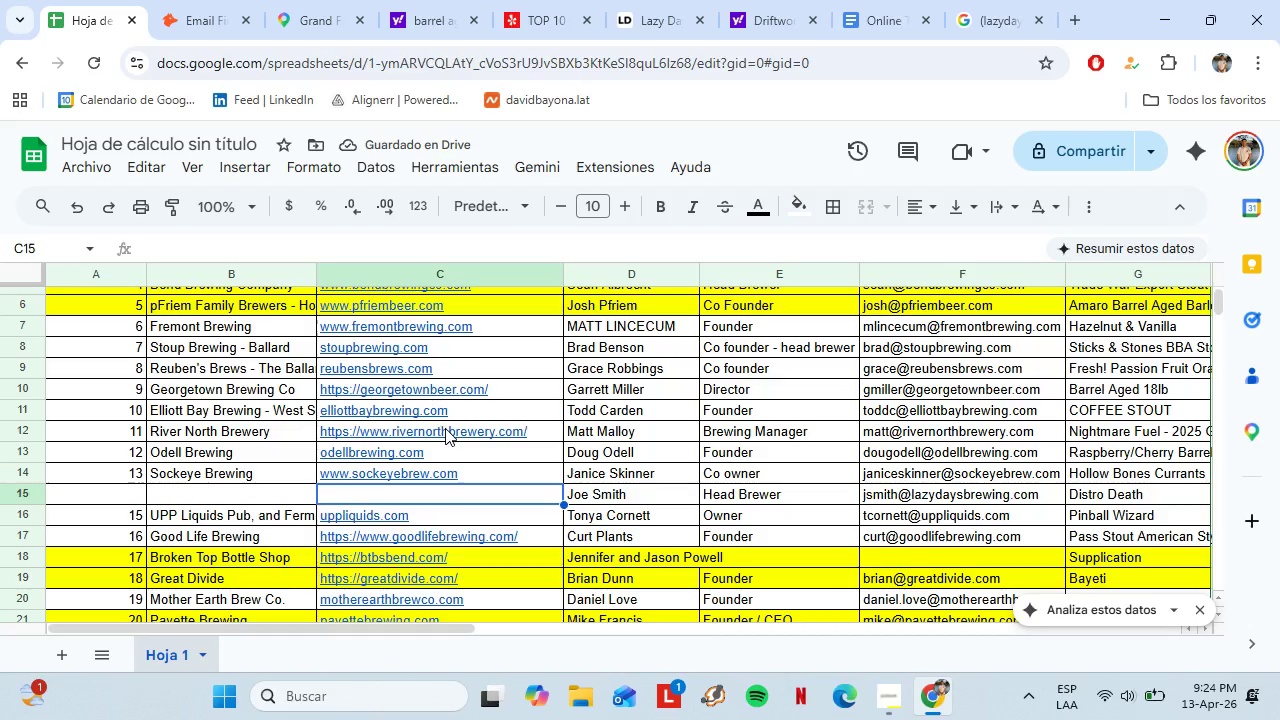 
key(Control+CapsLock)
 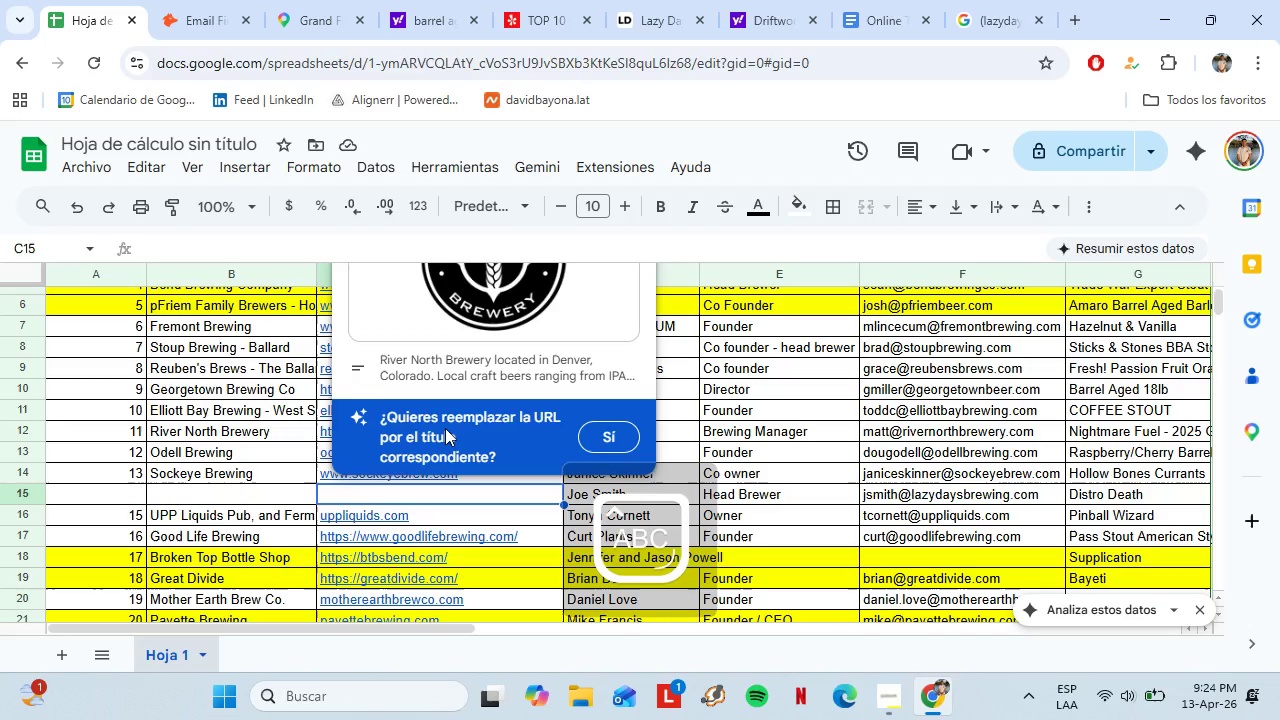 
hold_key(key=ShiftLeft, duration=0.41)
 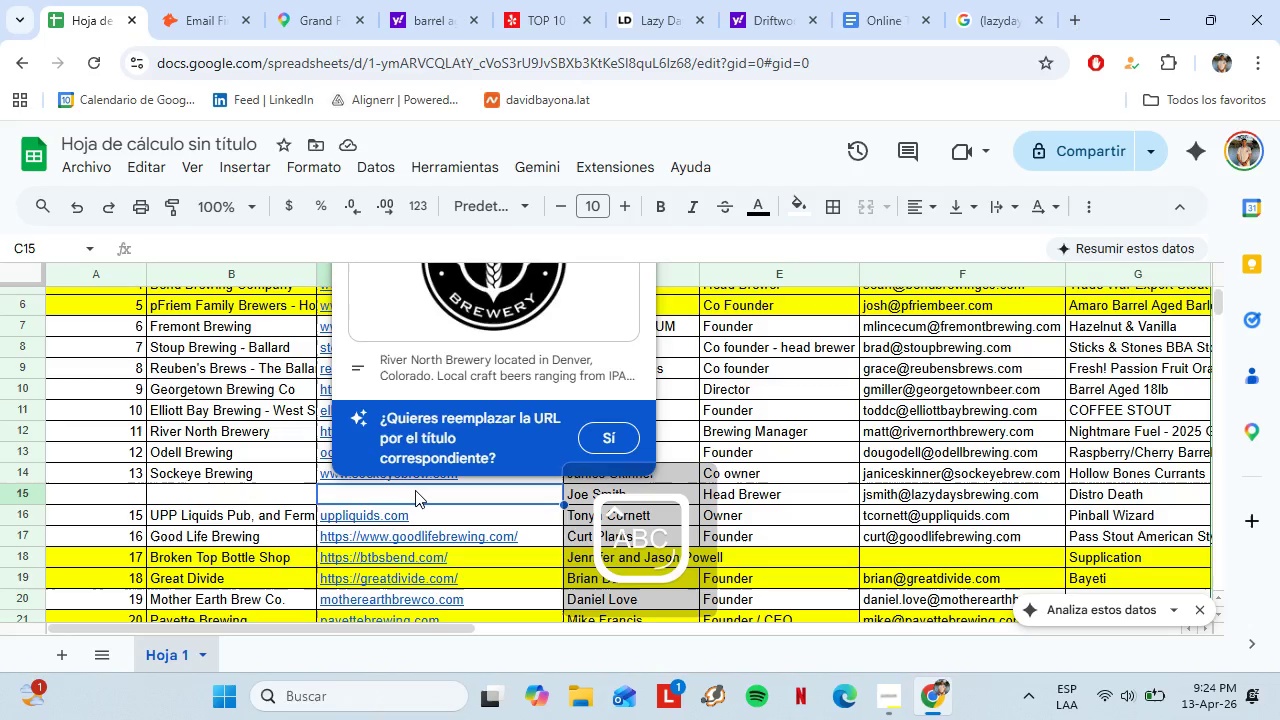 
key(Control+Shift+V)
 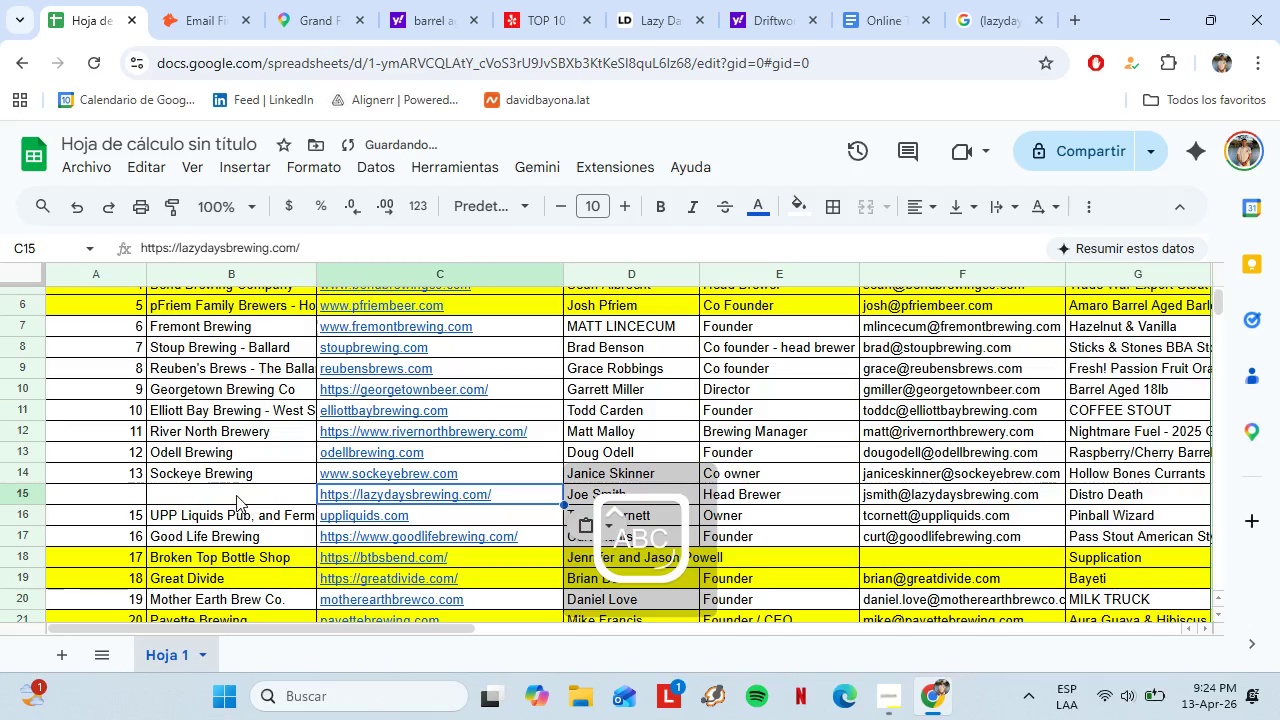 
left_click([236, 495])
 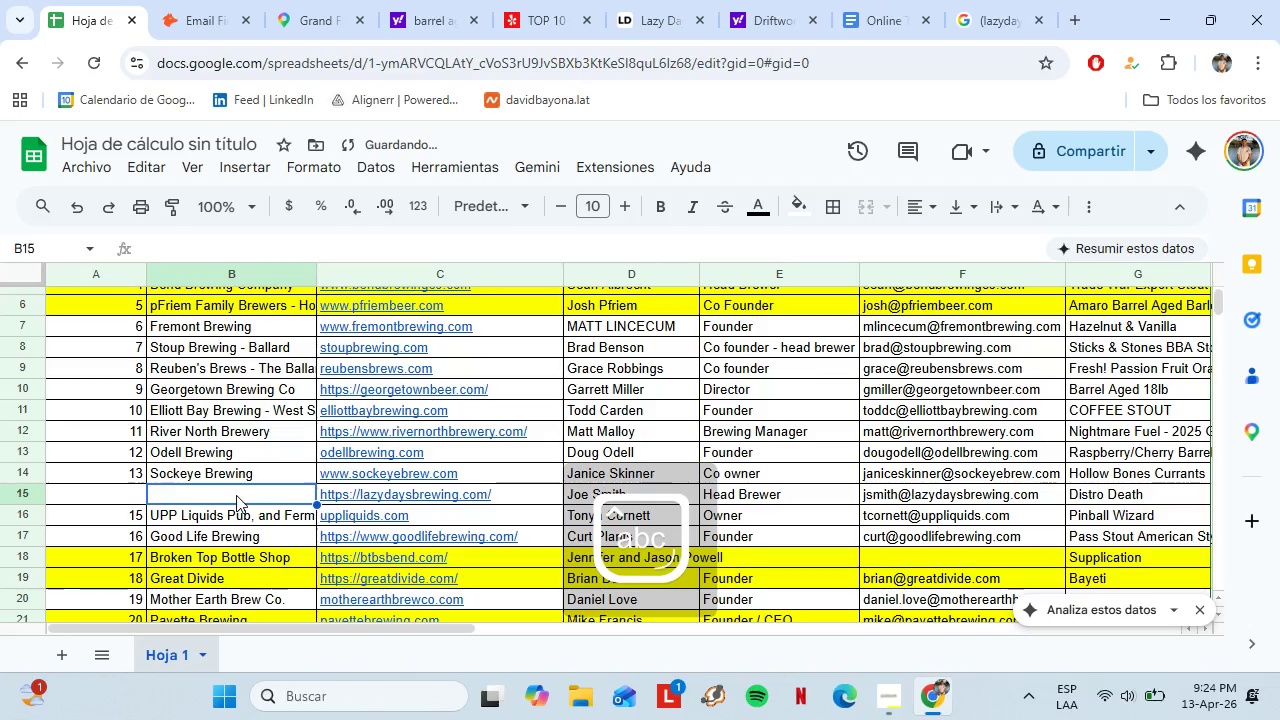 
type(Lazy )
 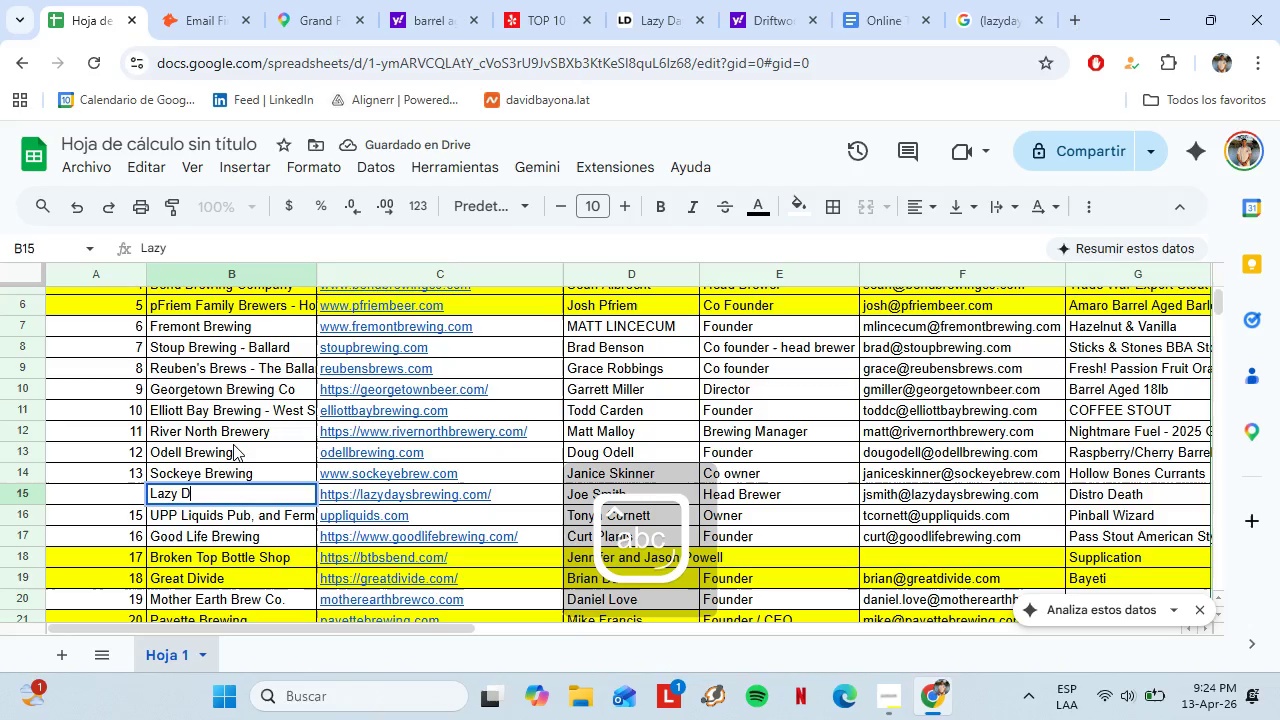 
type(Days Brewing)
 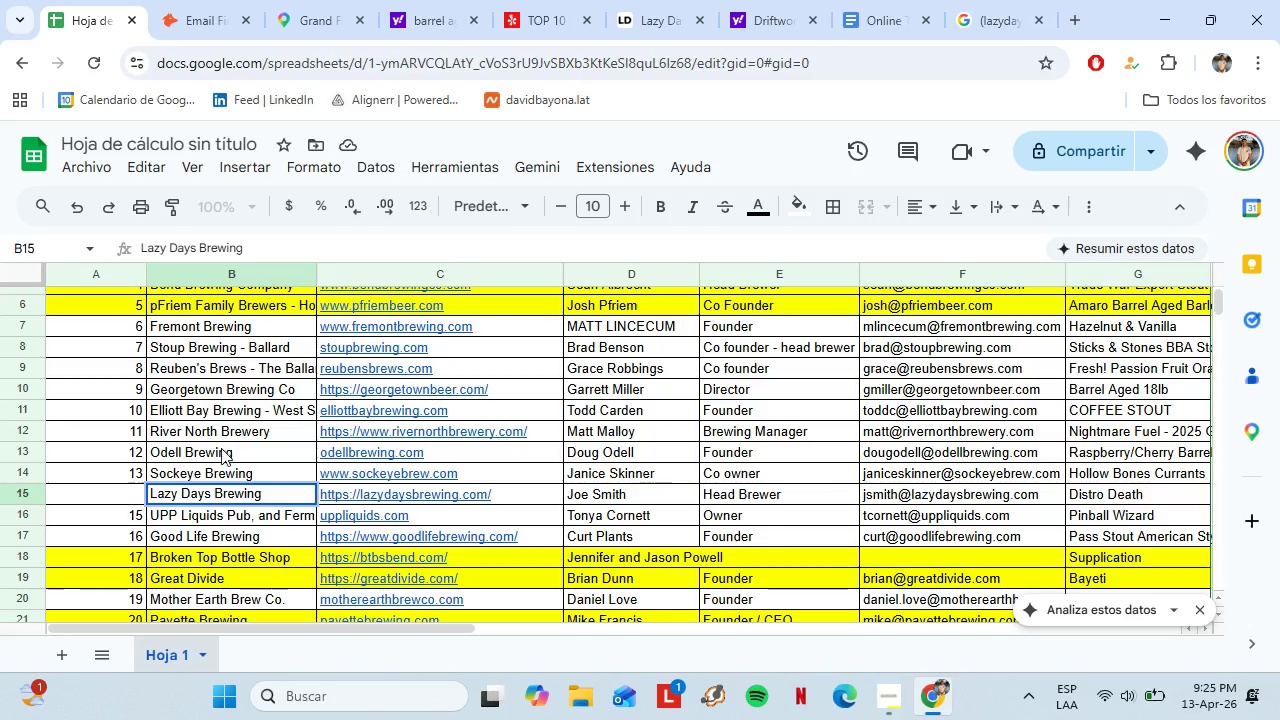 
left_click([100, 496])
 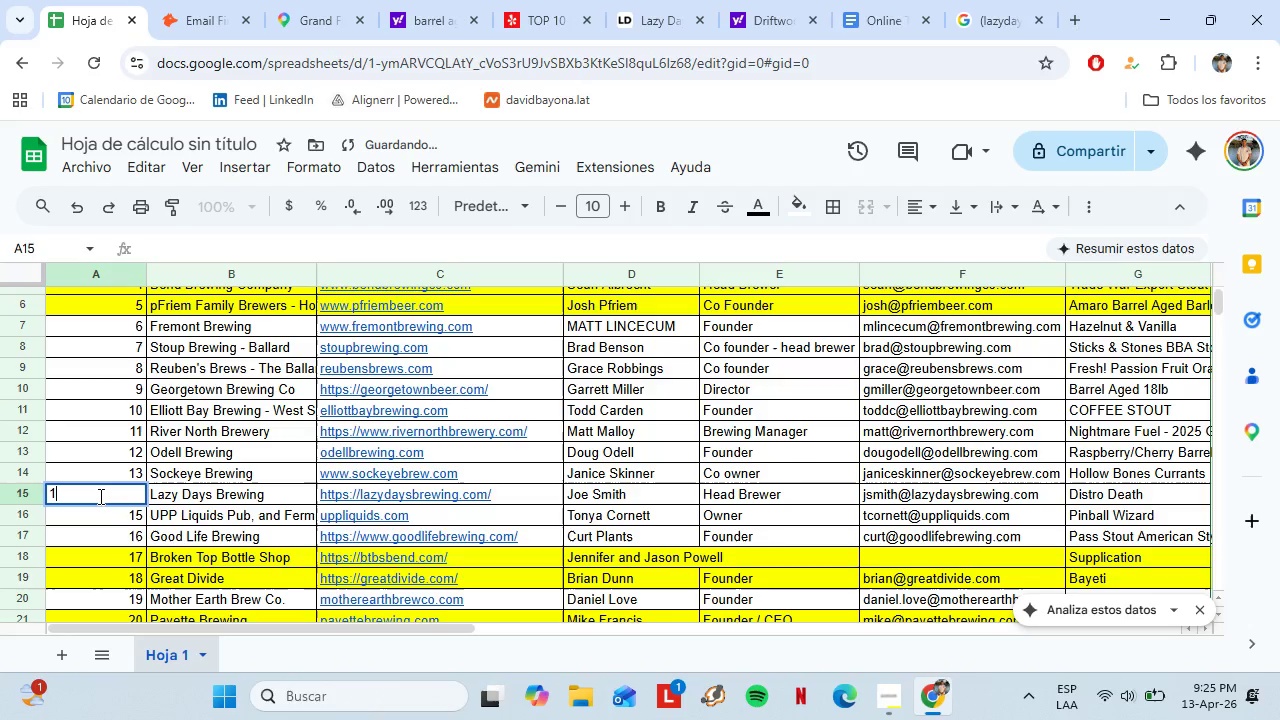 
type(14)
 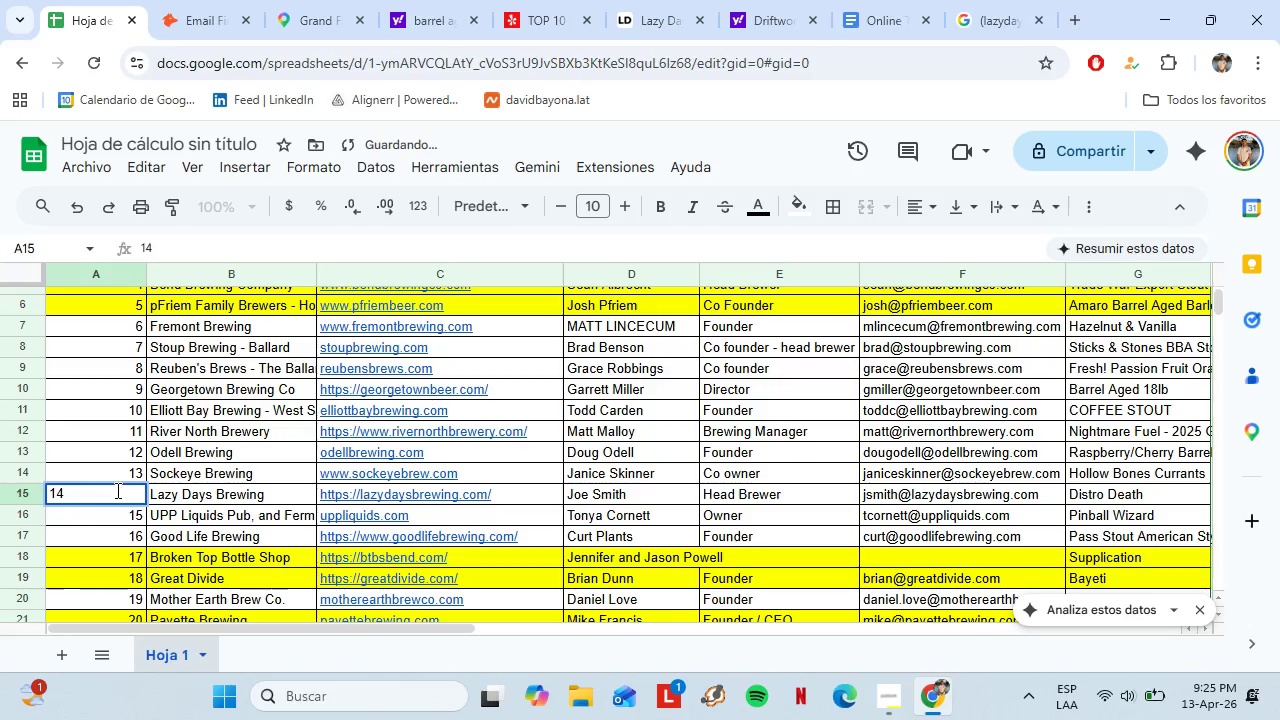 
key(Enter)
 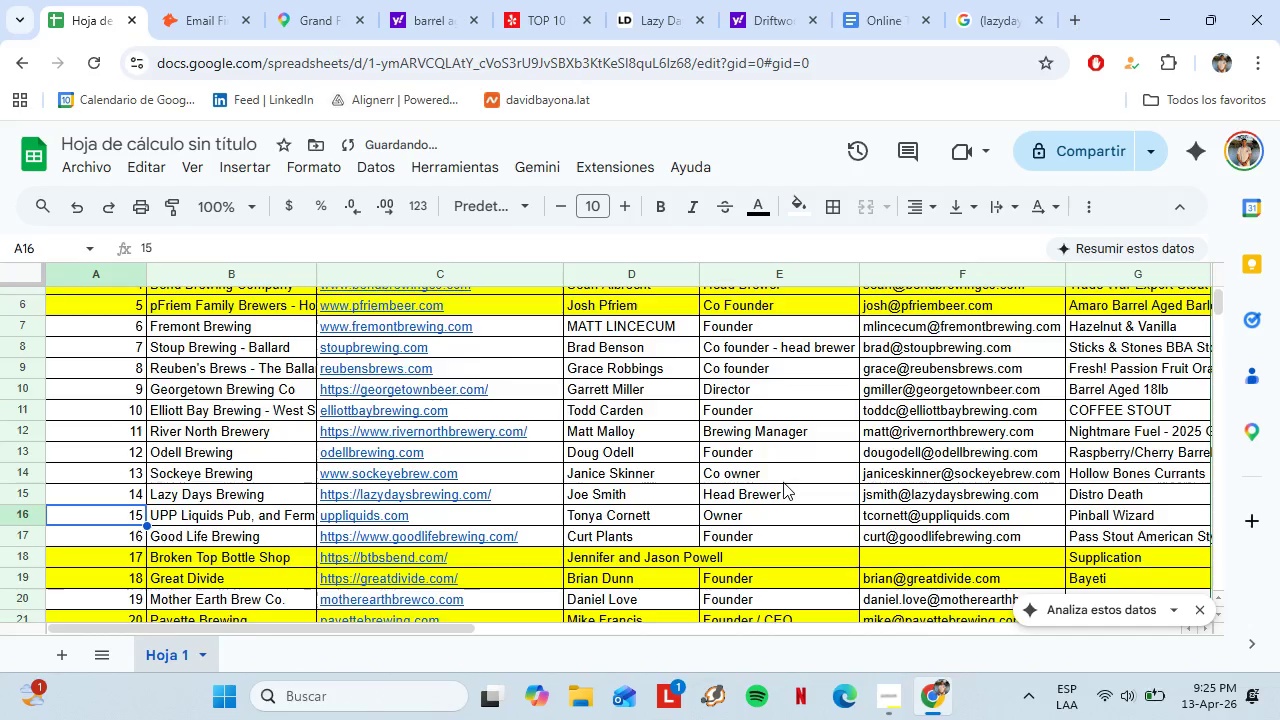 
scroll: coordinate [783, 482], scroll_direction: up, amount: 1.0
 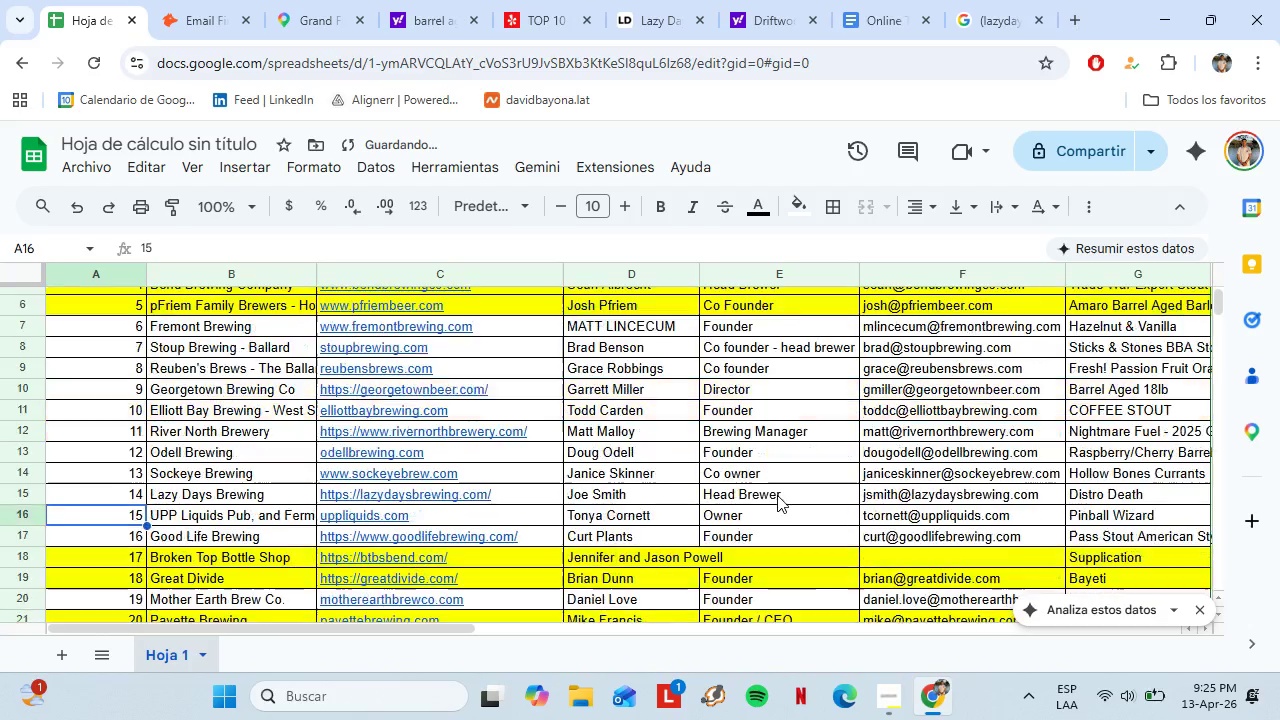 
scroll: coordinate [777, 495], scroll_direction: down, amount: 2.0
 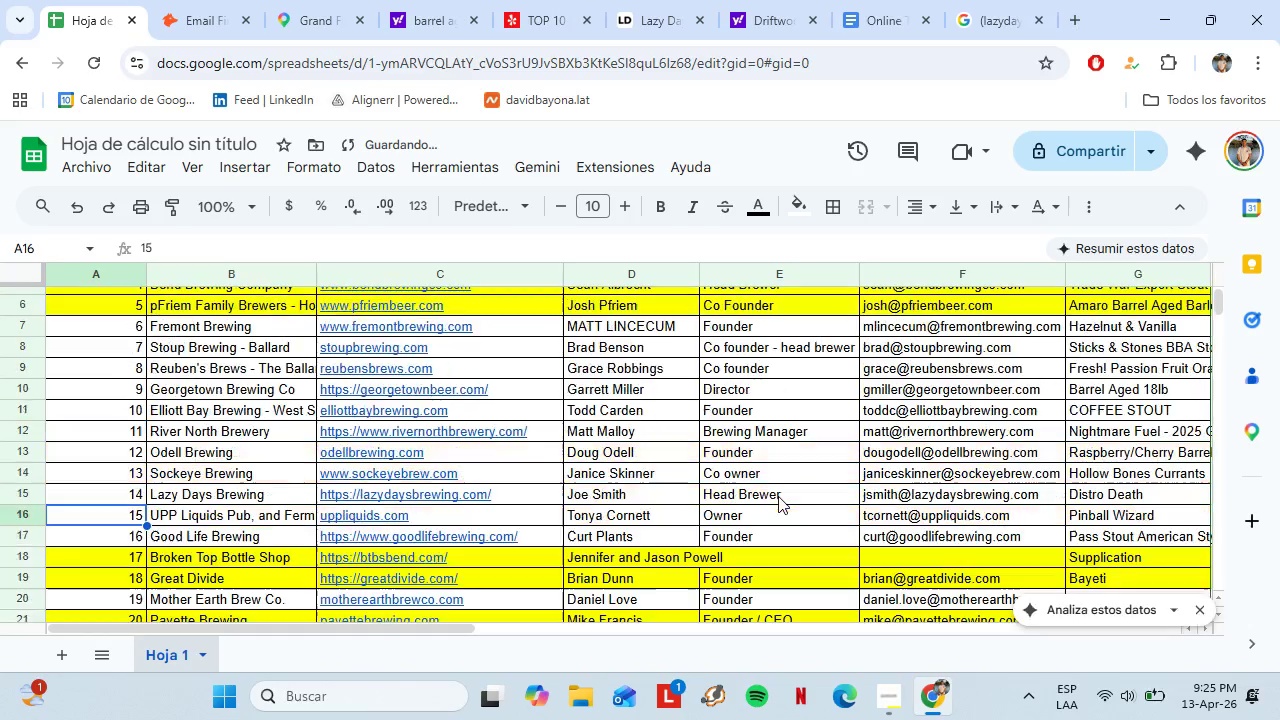 
left_click([16, 462])
 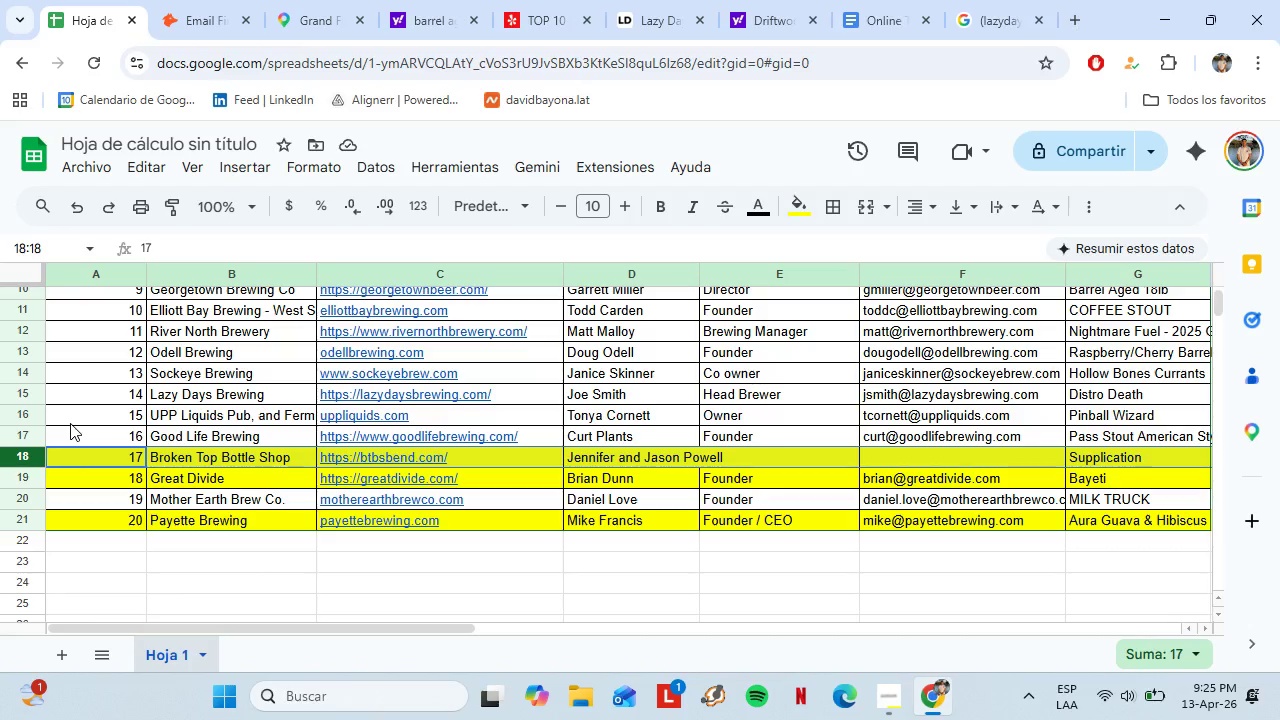 
scroll: coordinate [778, 496], scroll_direction: up, amount: 2.0
 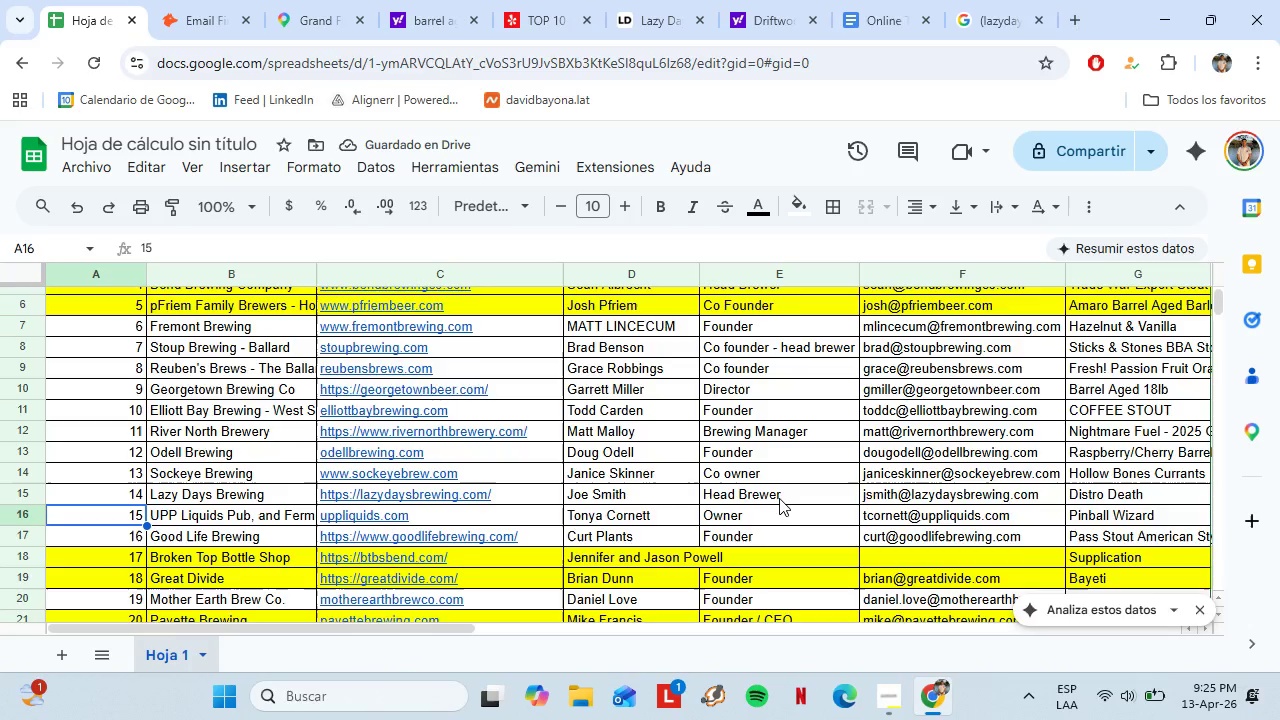 
scroll: coordinate [779, 498], scroll_direction: down, amount: 2.0
 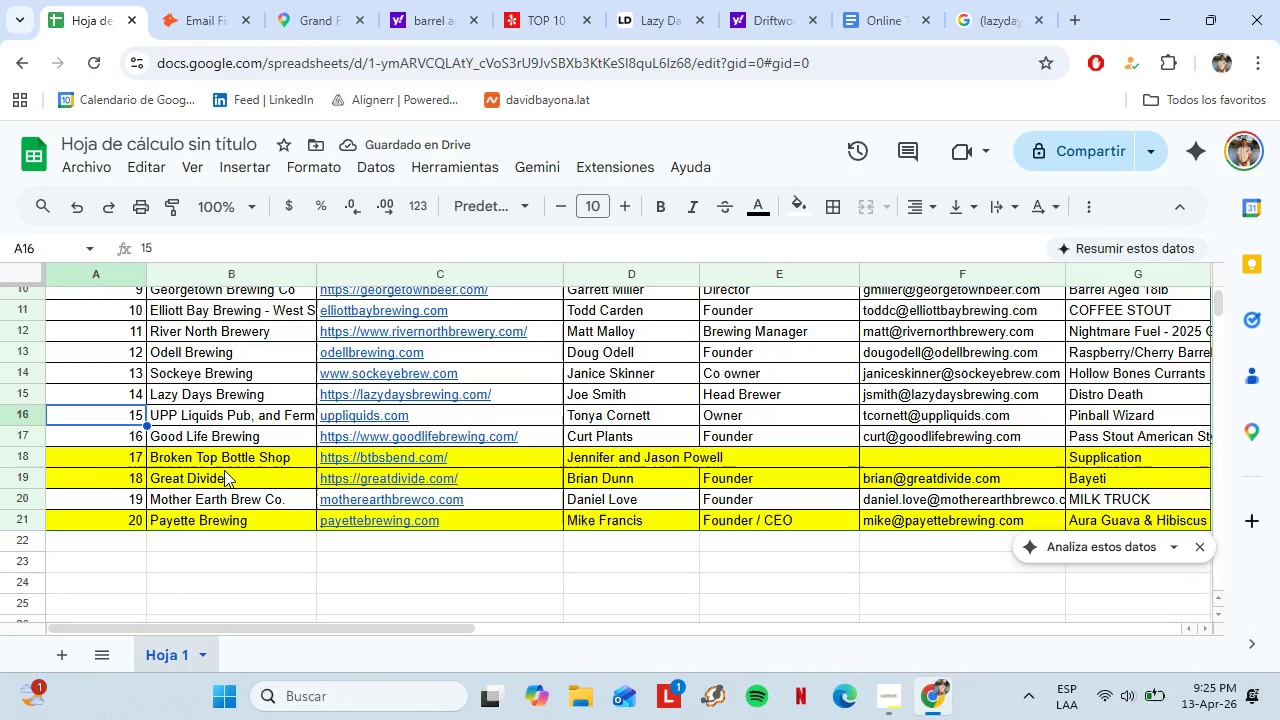 
key(Backspace)
 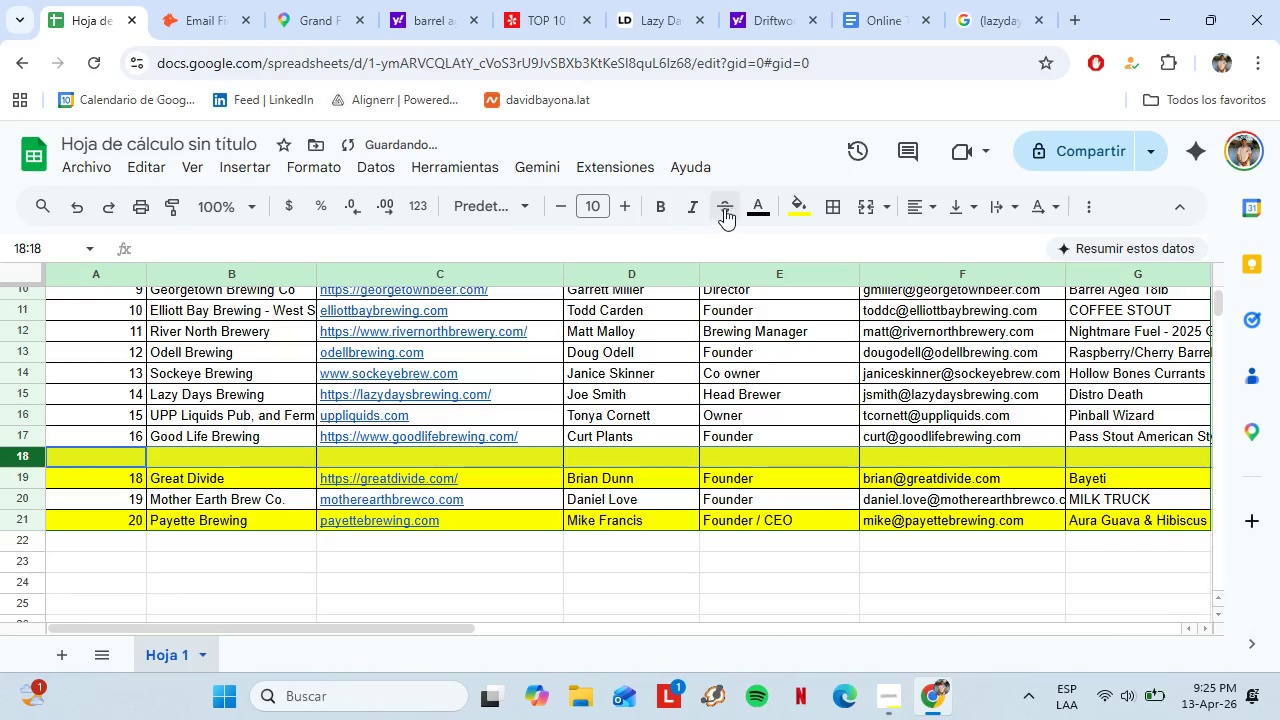 
left_click([795, 199])
 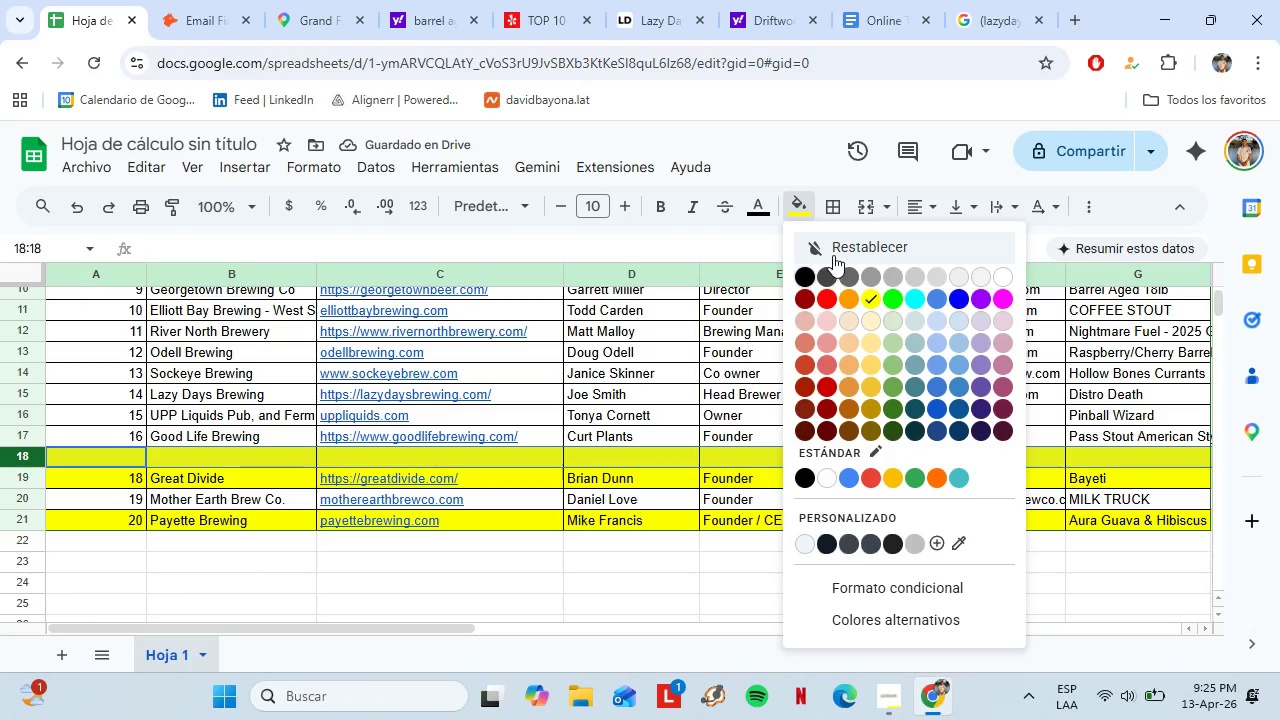 
left_click([832, 253])
 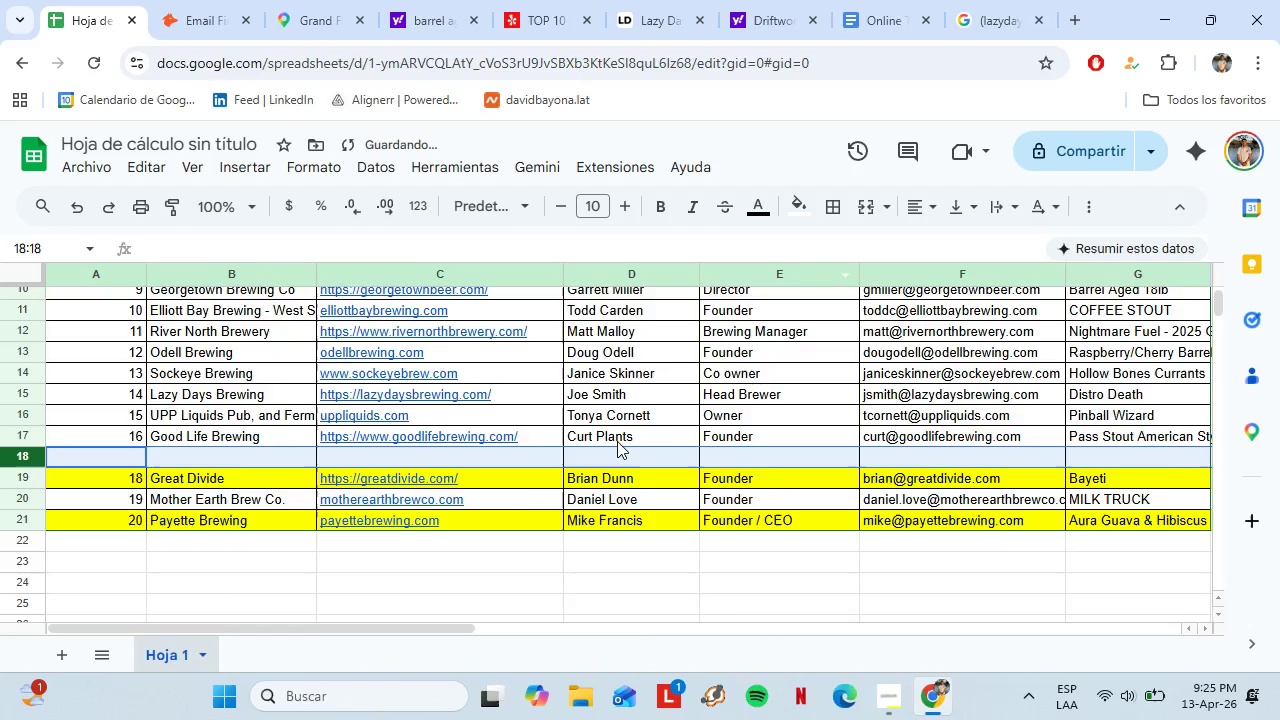 
scroll: coordinate [609, 446], scroll_direction: none, amount: 0.0
 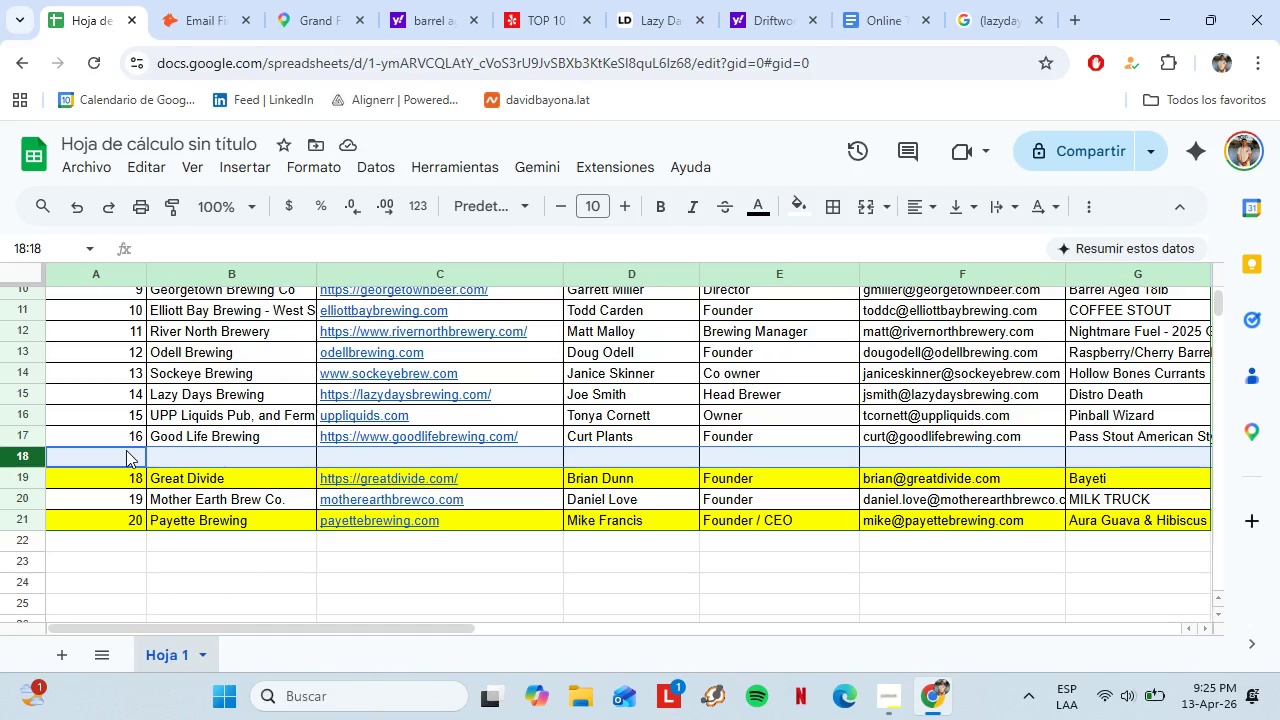 
wait(16.94)
 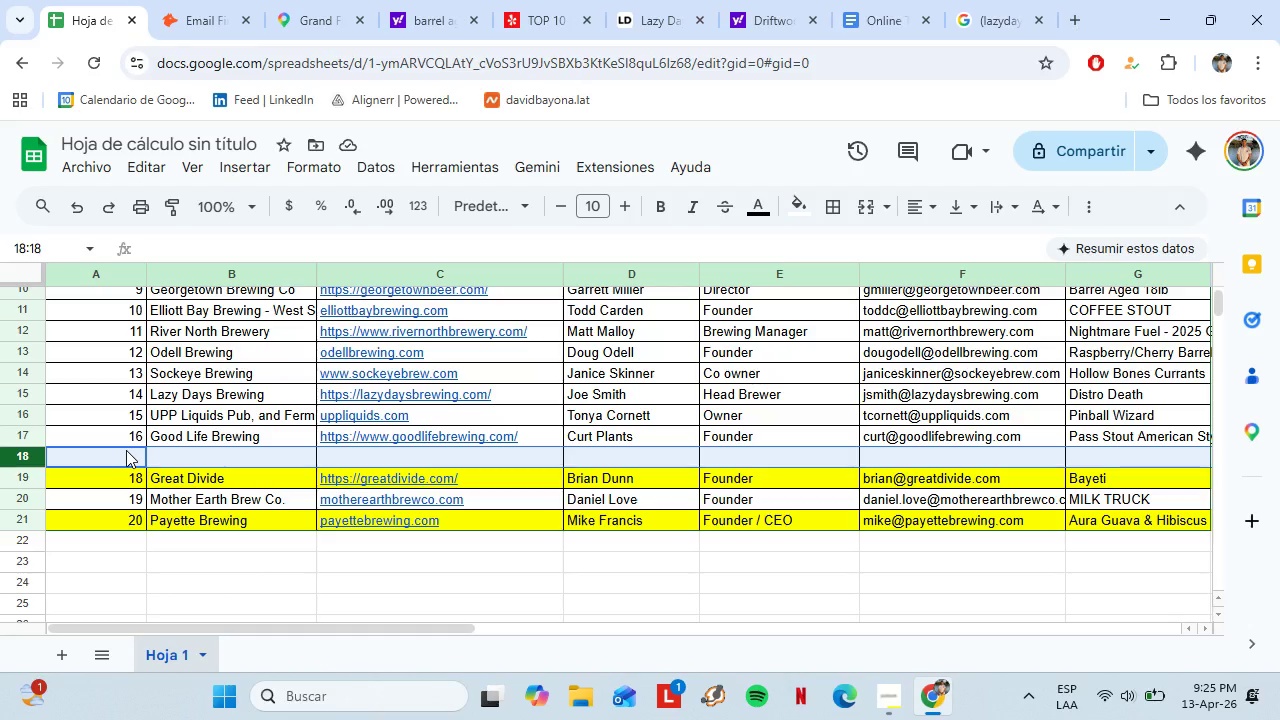 
left_click([663, 0])
 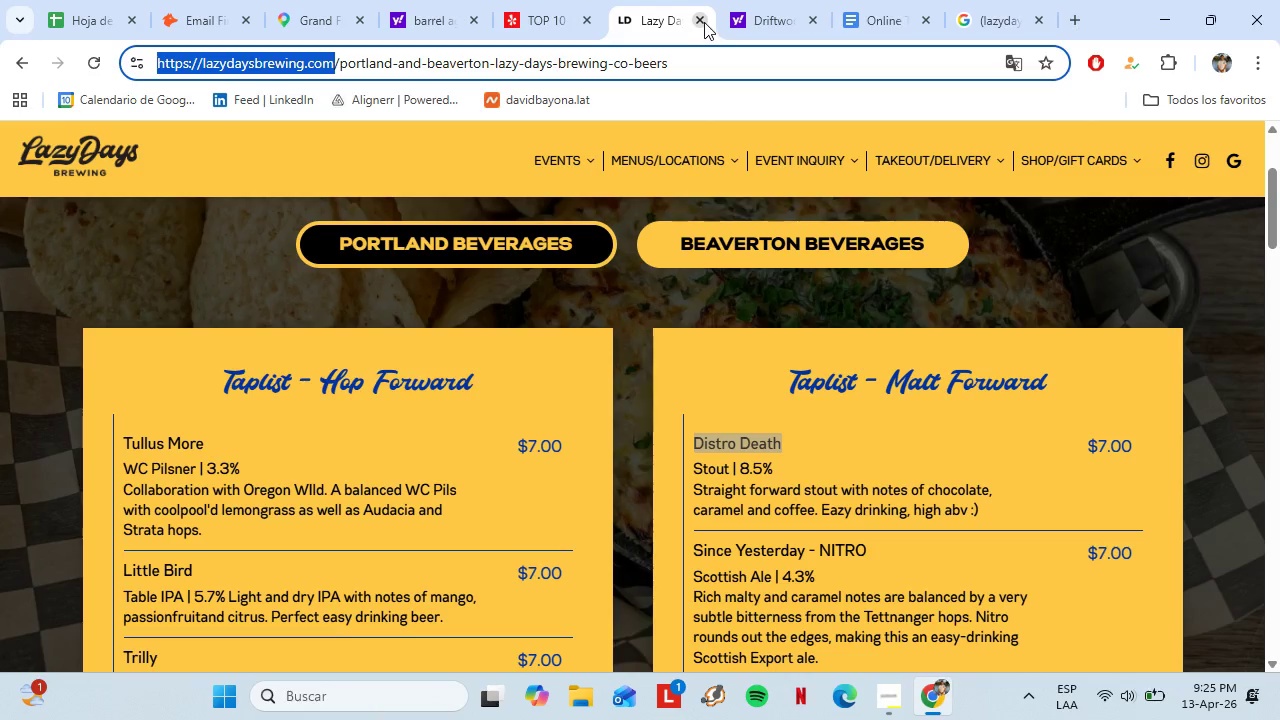 
left_click([705, 22])
 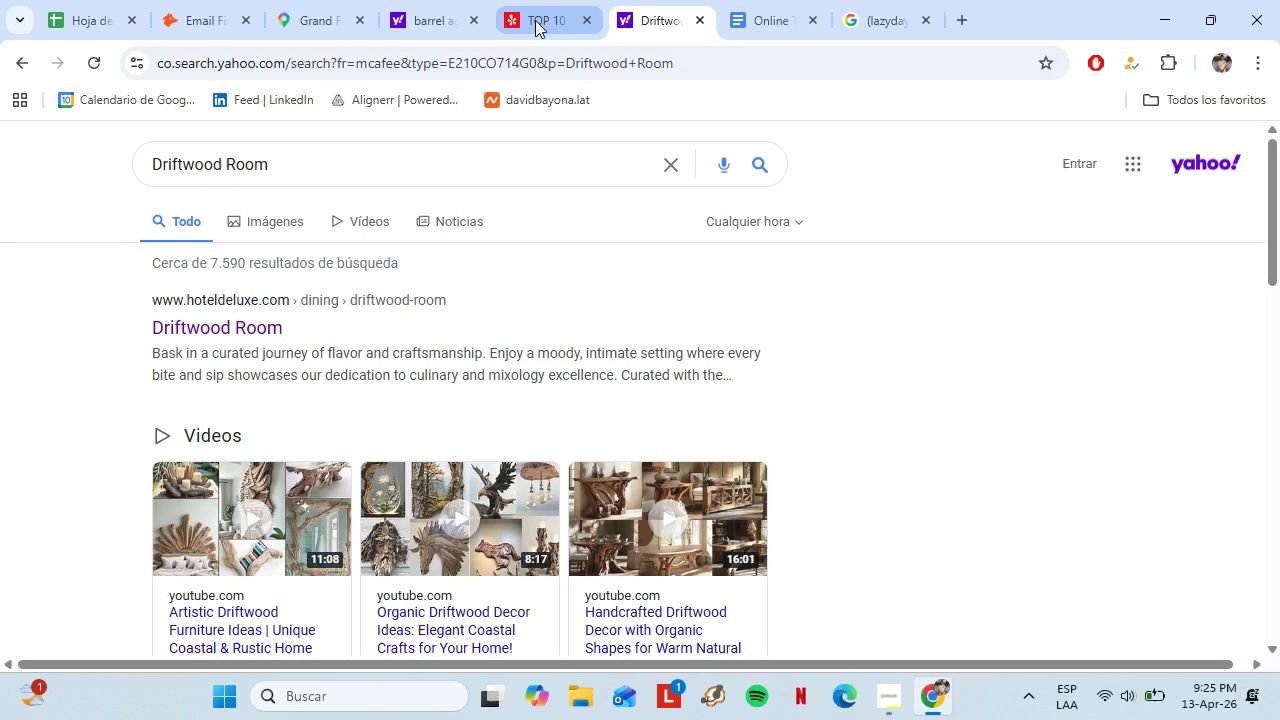 
left_click([535, 20])
 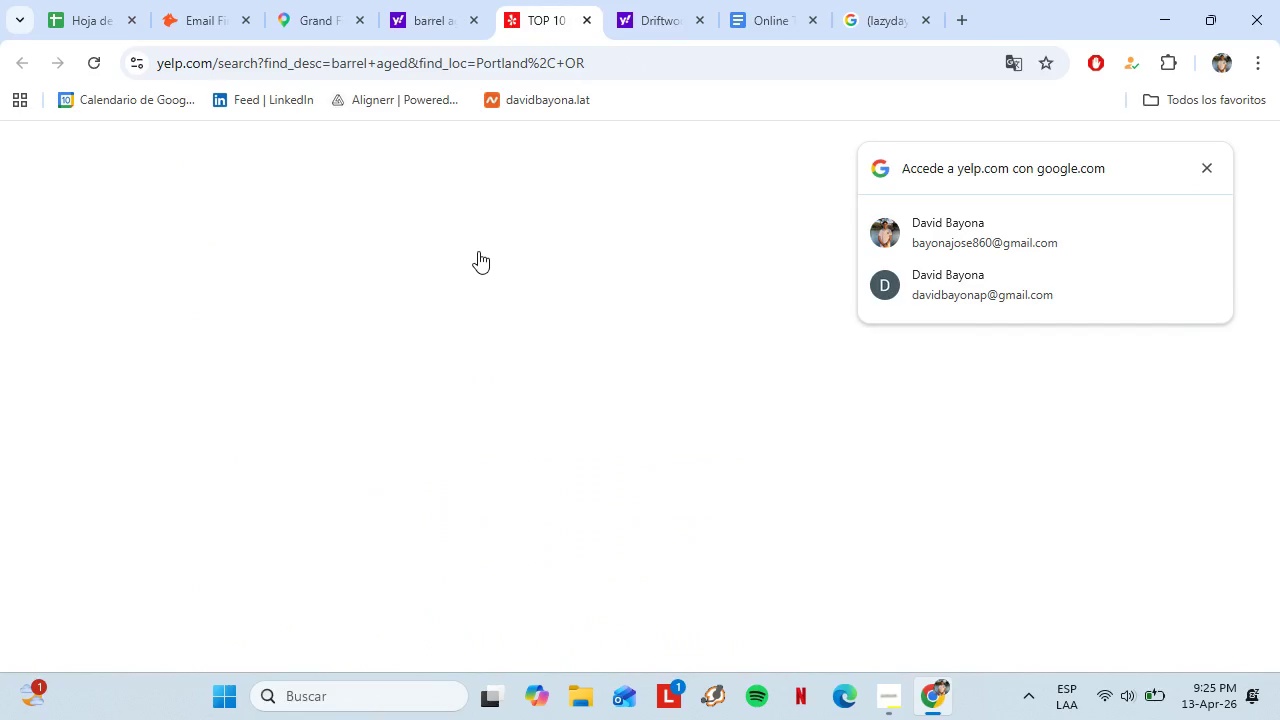 
left_click([382, 381])
 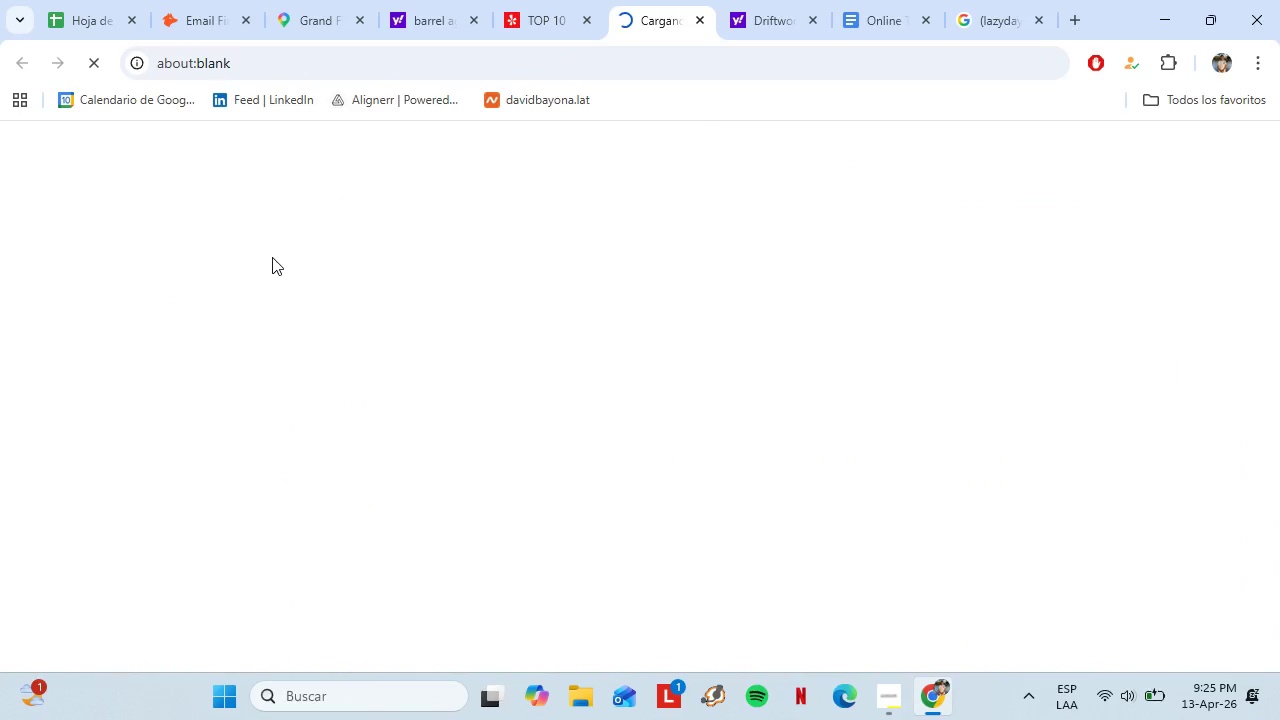 
scroll: coordinate [438, 420], scroll_direction: down, amount: 3.0
 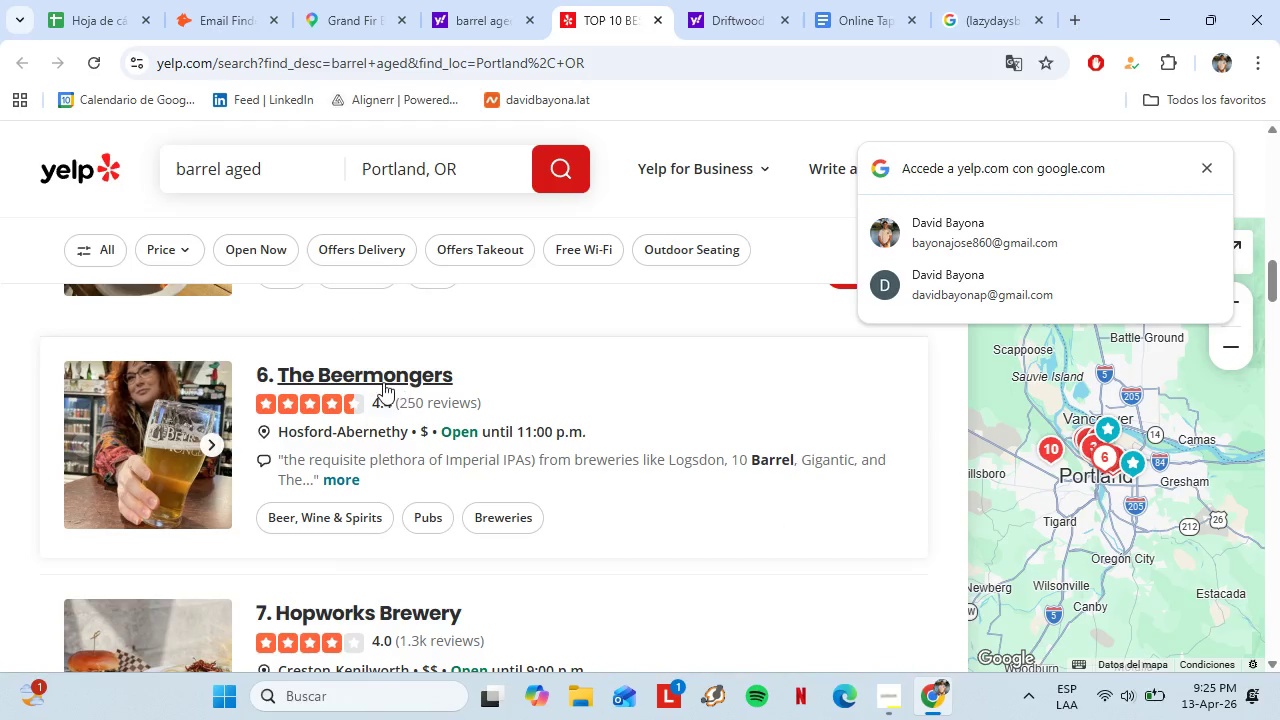 
mouse_move([390, 364])
 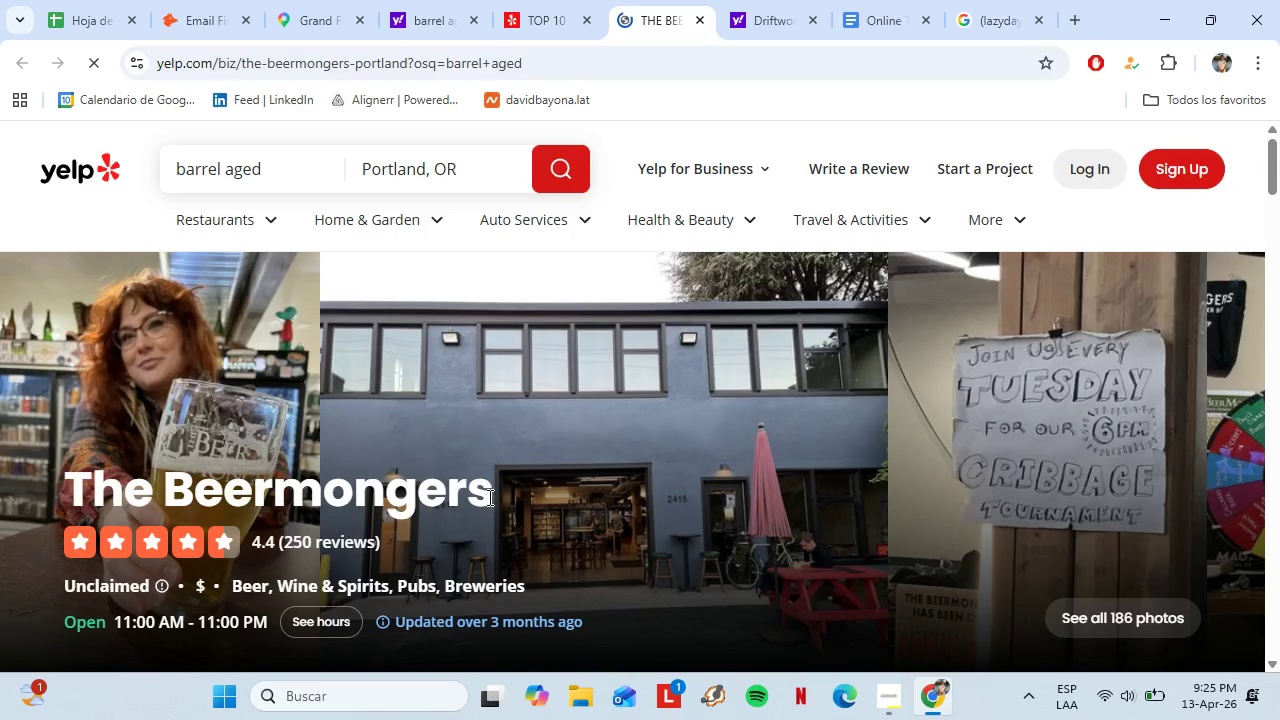 
left_click_drag(start_coordinate=[489, 497], to_coordinate=[79, 487])
 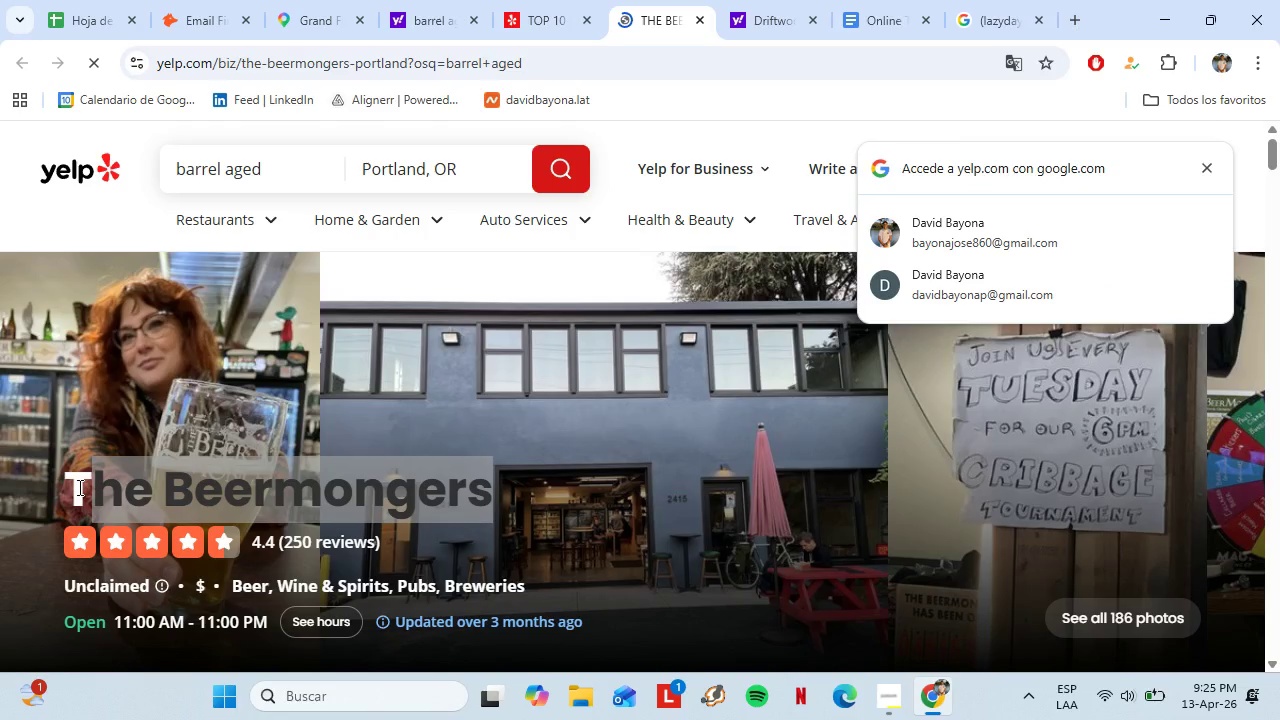 
left_click_drag(start_coordinate=[69, 486], to_coordinate=[485, 495])
 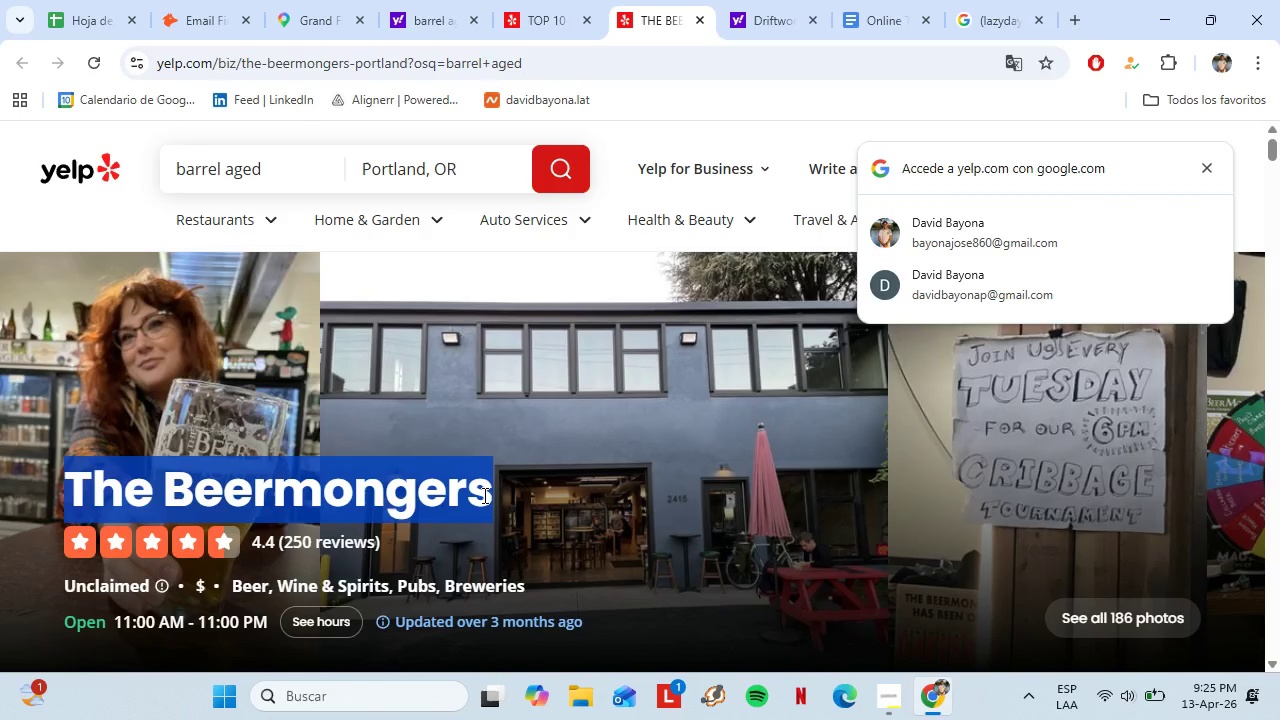 
key(Control+C)
 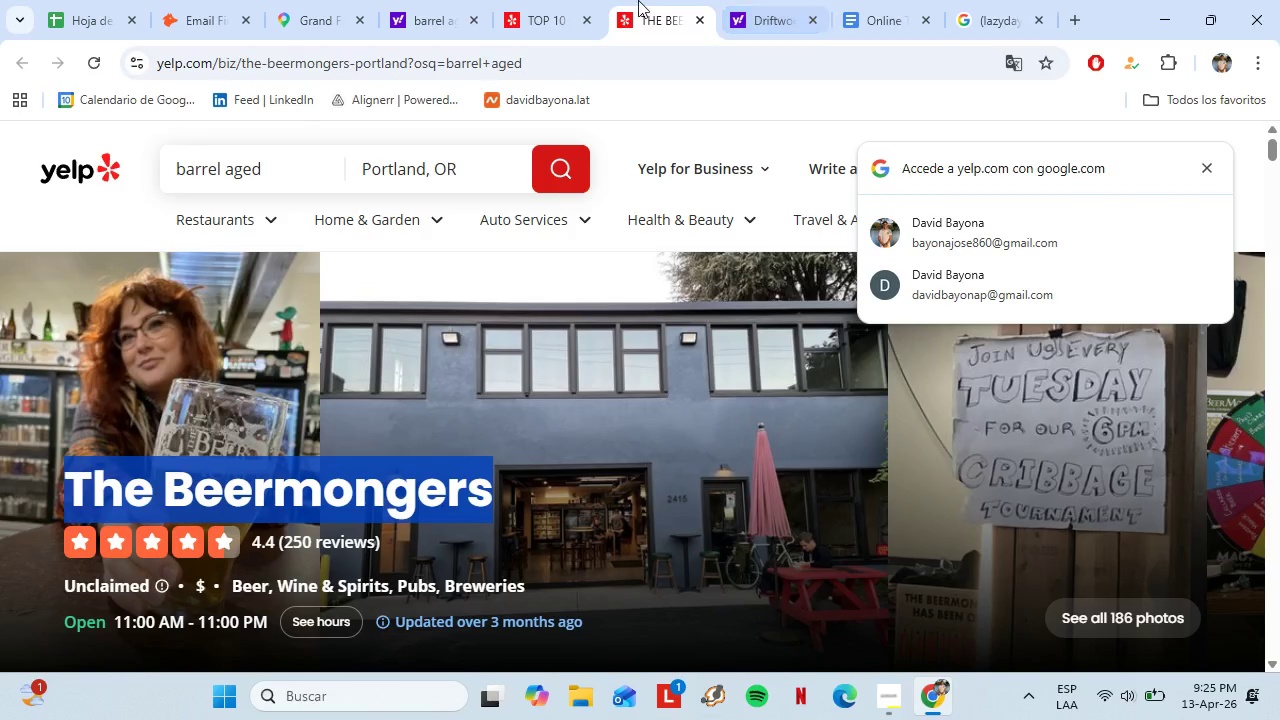 
left_click([534, 68])
 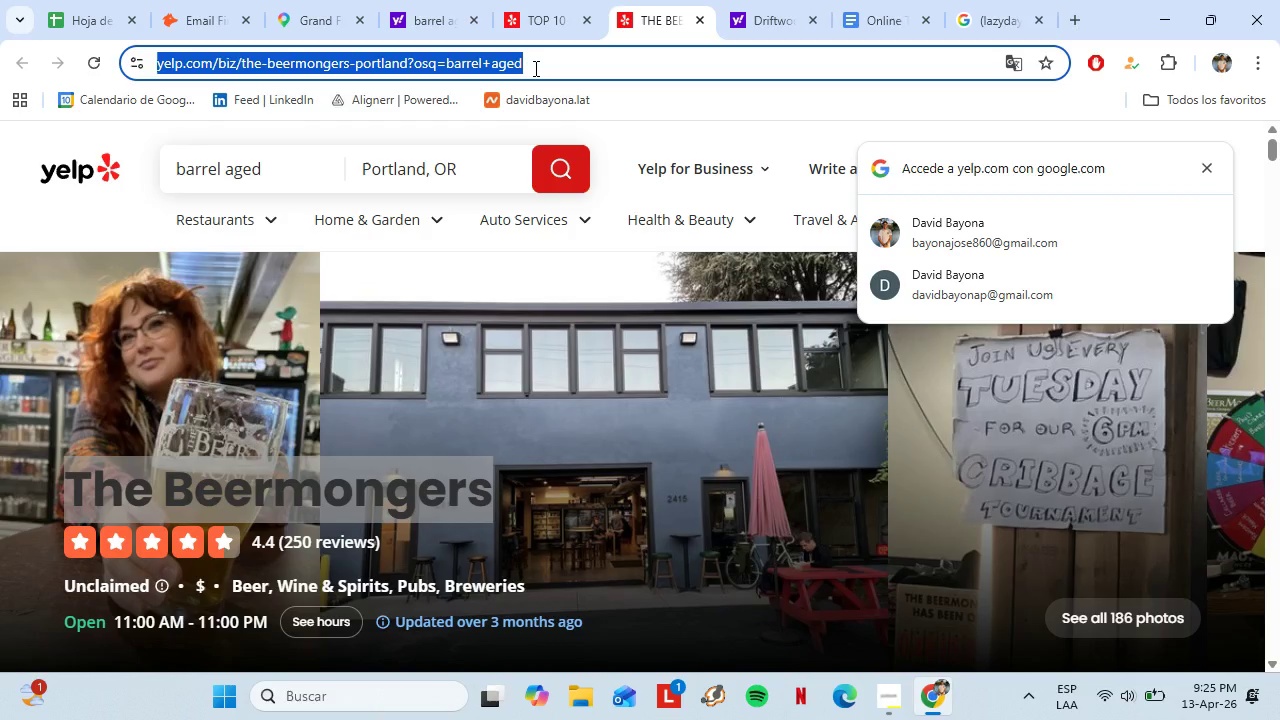 
key(Control+V)
 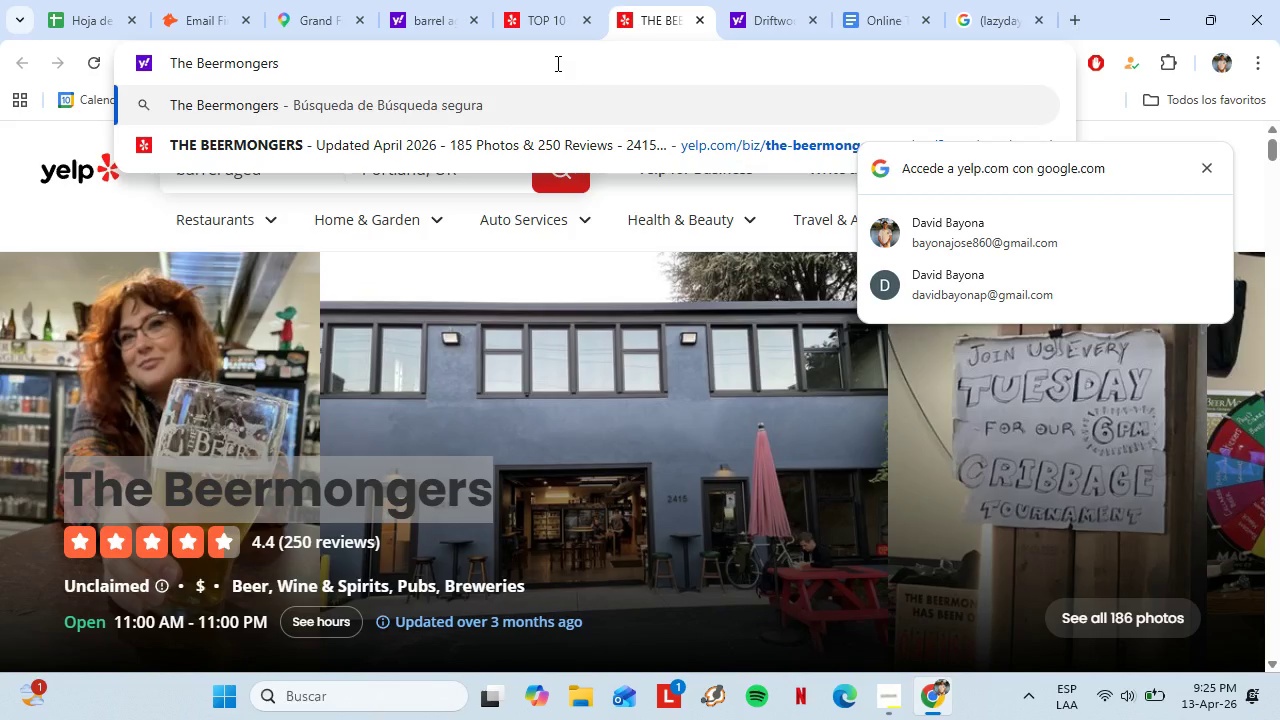 
key(Enter)
 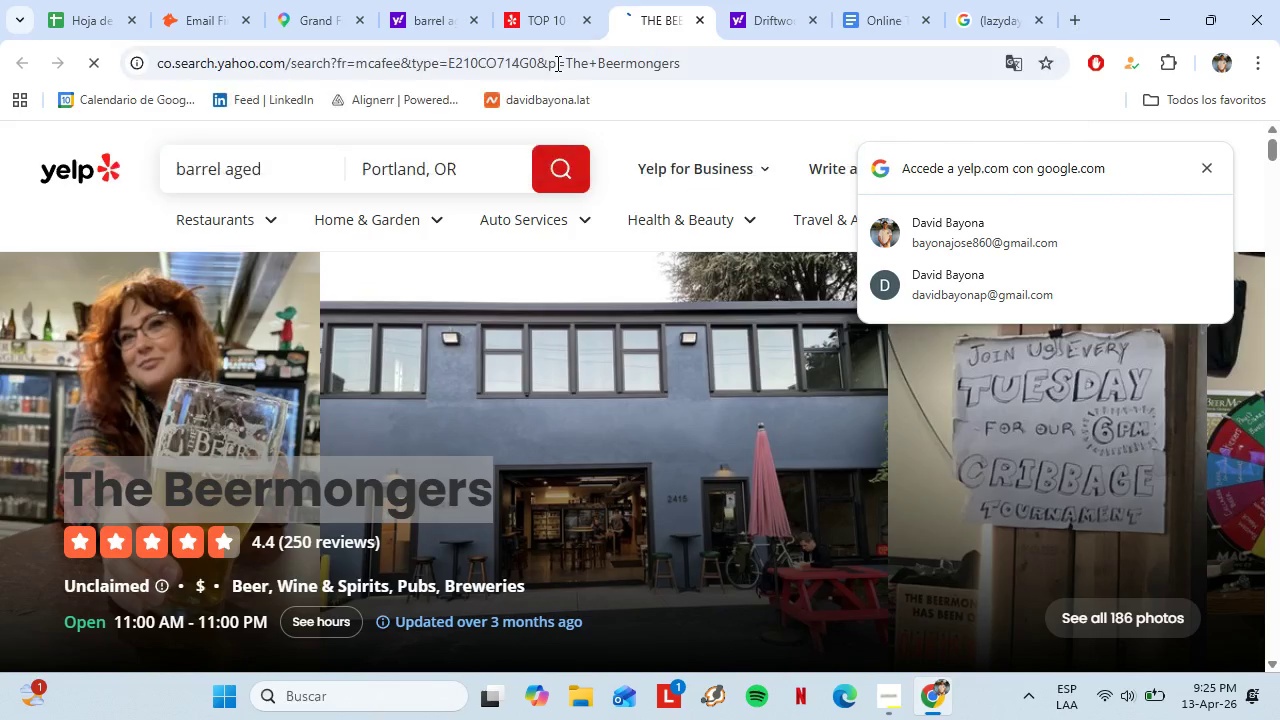 
key(Slash)
 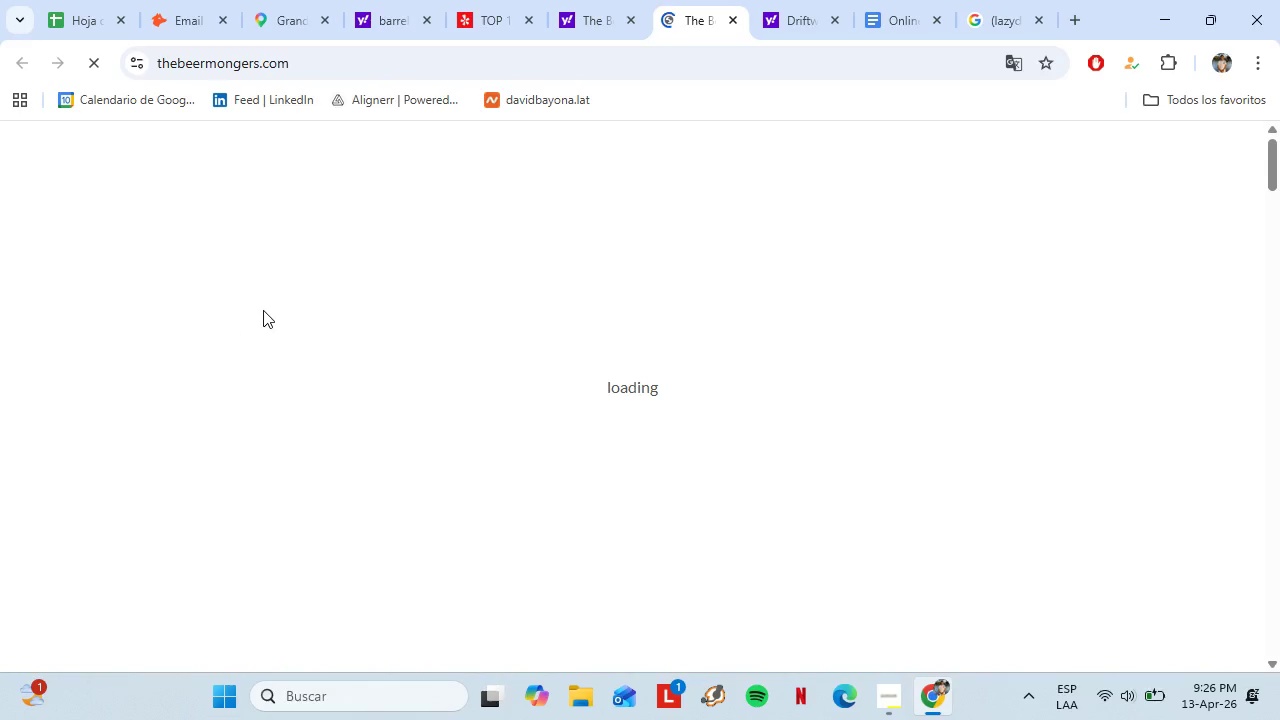 
wait(10.81)
 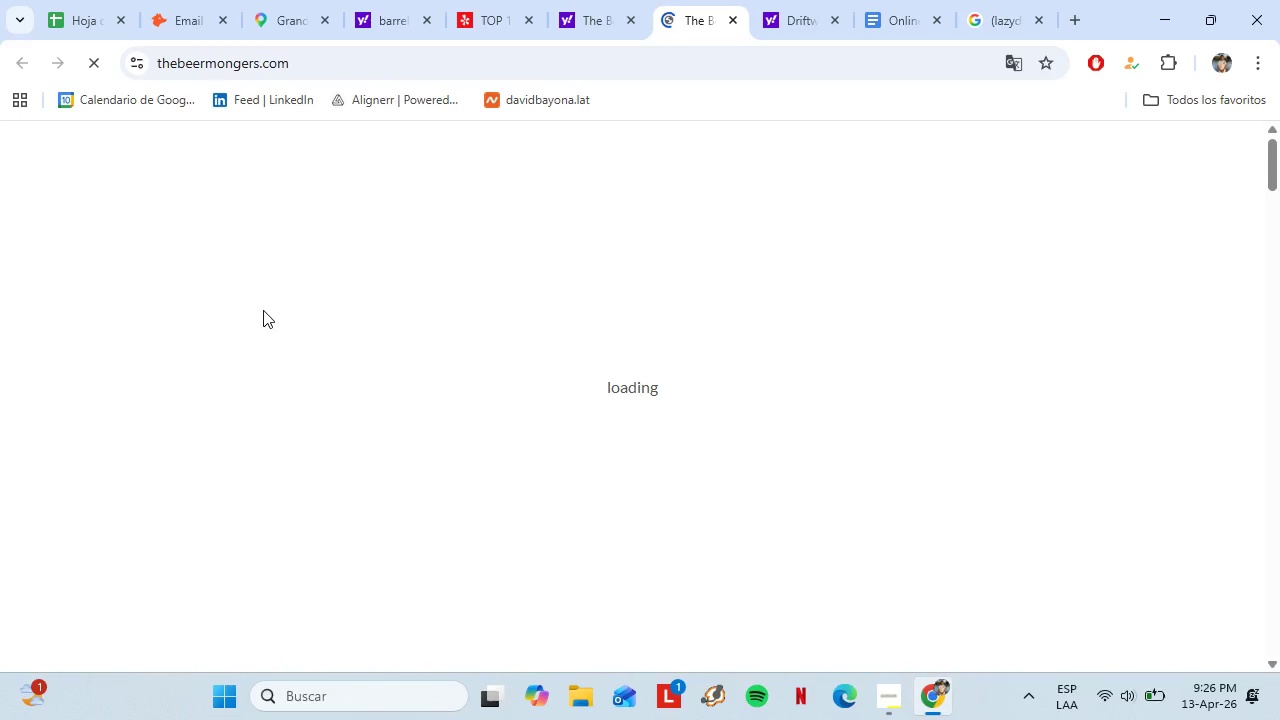 
scroll: coordinate [592, 310], scroll_direction: down, amount: 1.0
 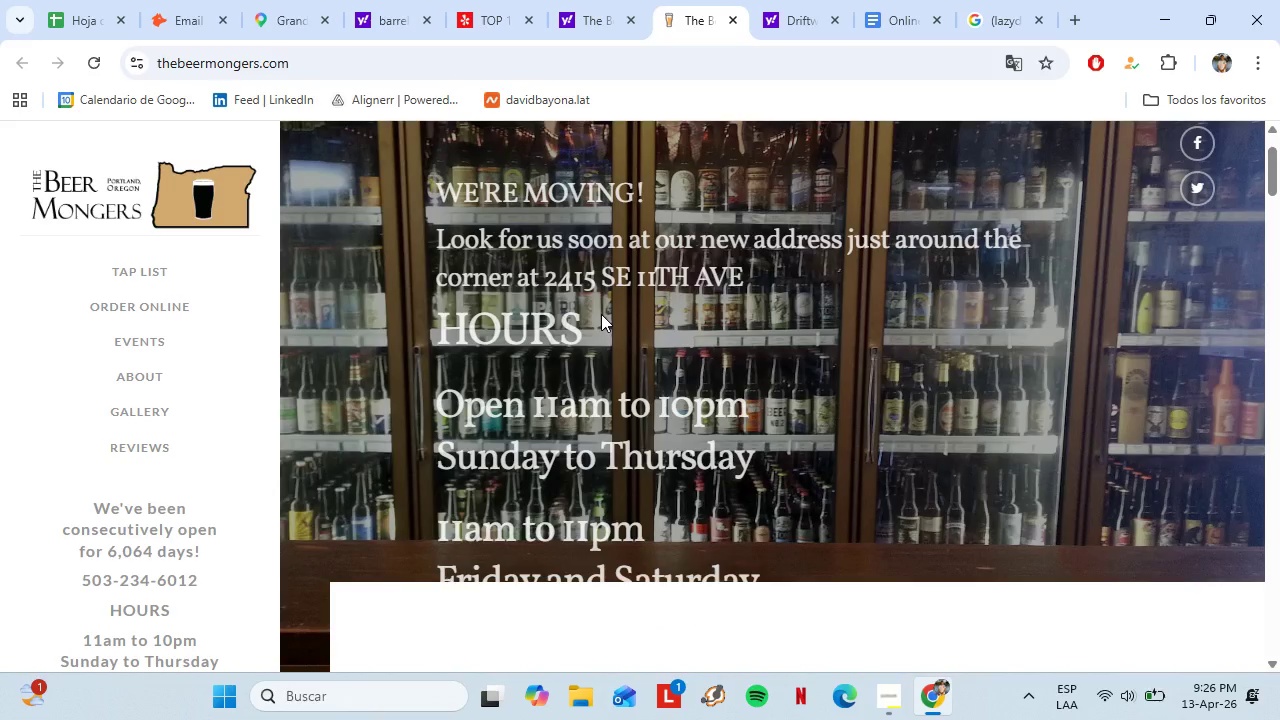 
left_click([148, 265])
 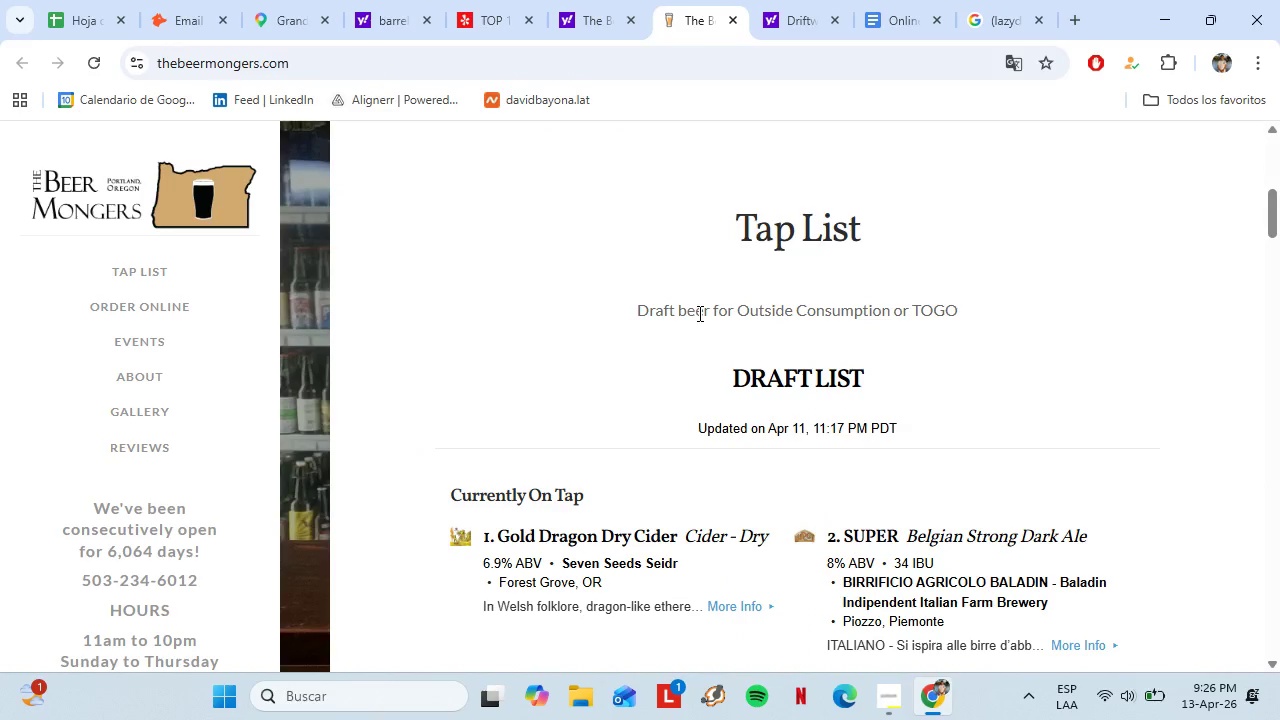 
scroll: coordinate [601, 314], scroll_direction: down, amount: 1.0
 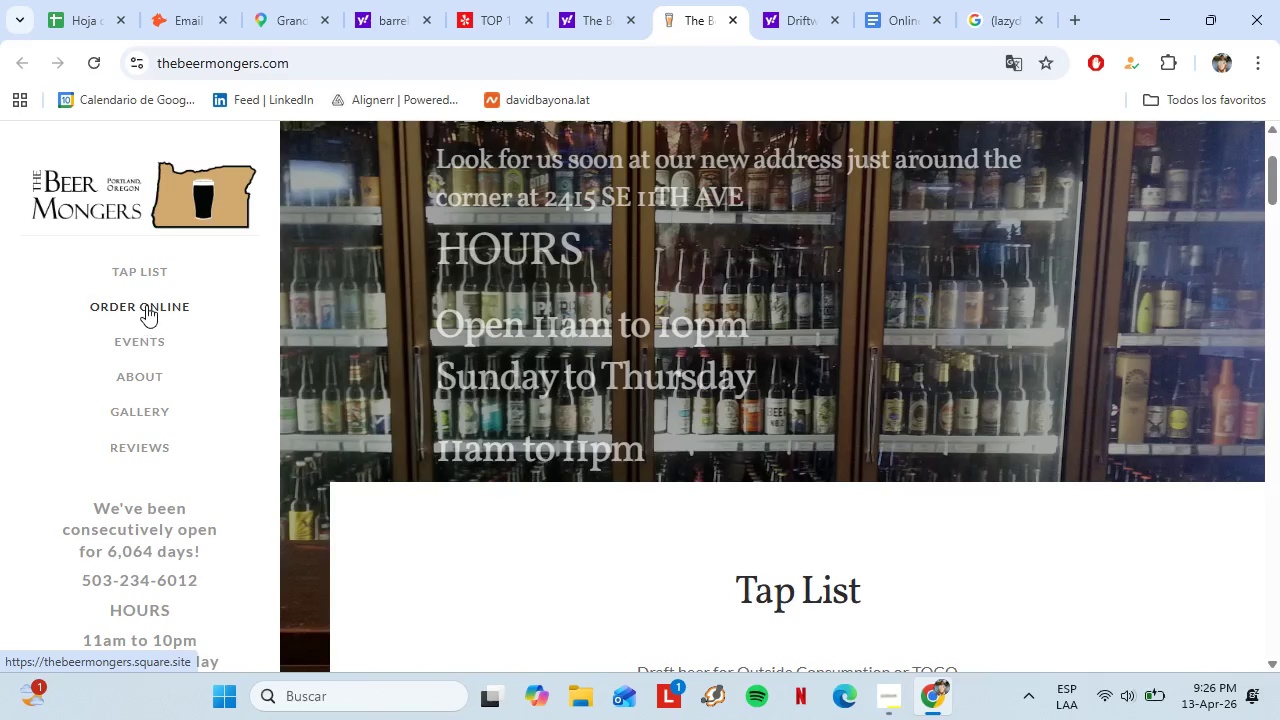 
left_click([754, 312])
 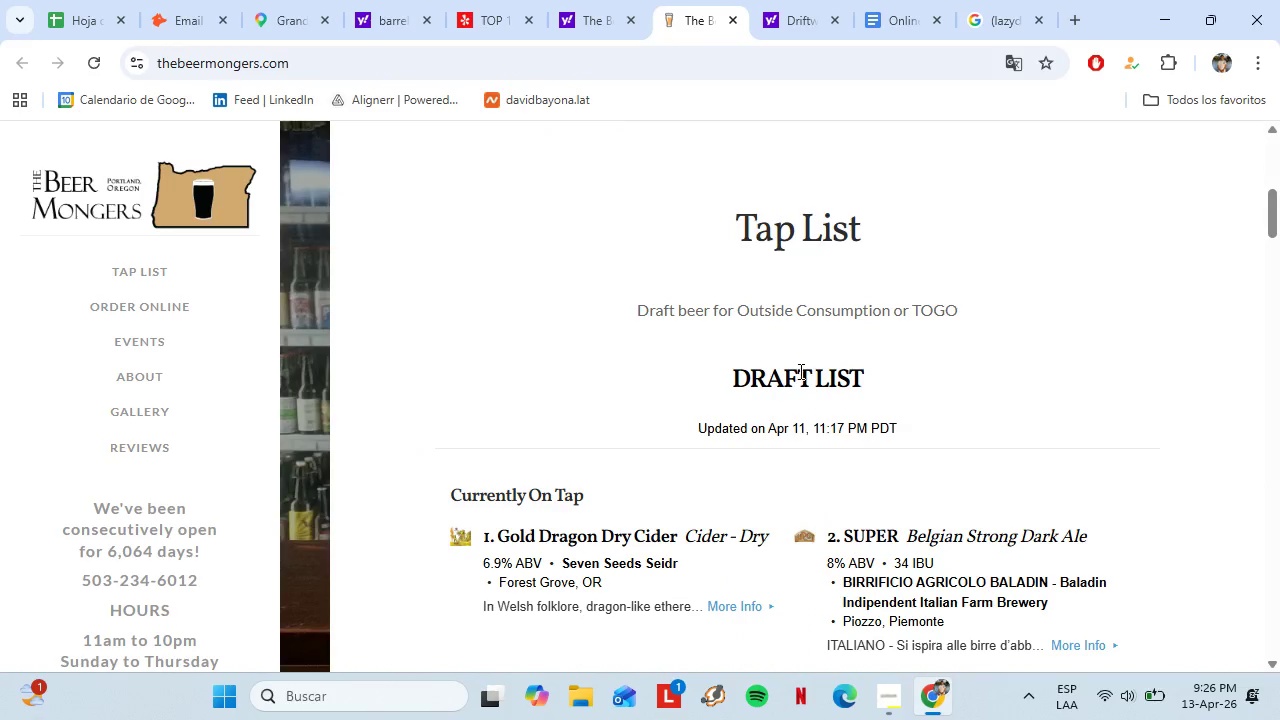 
scroll: coordinate [751, 431], scroll_direction: down, amount: 4.0
 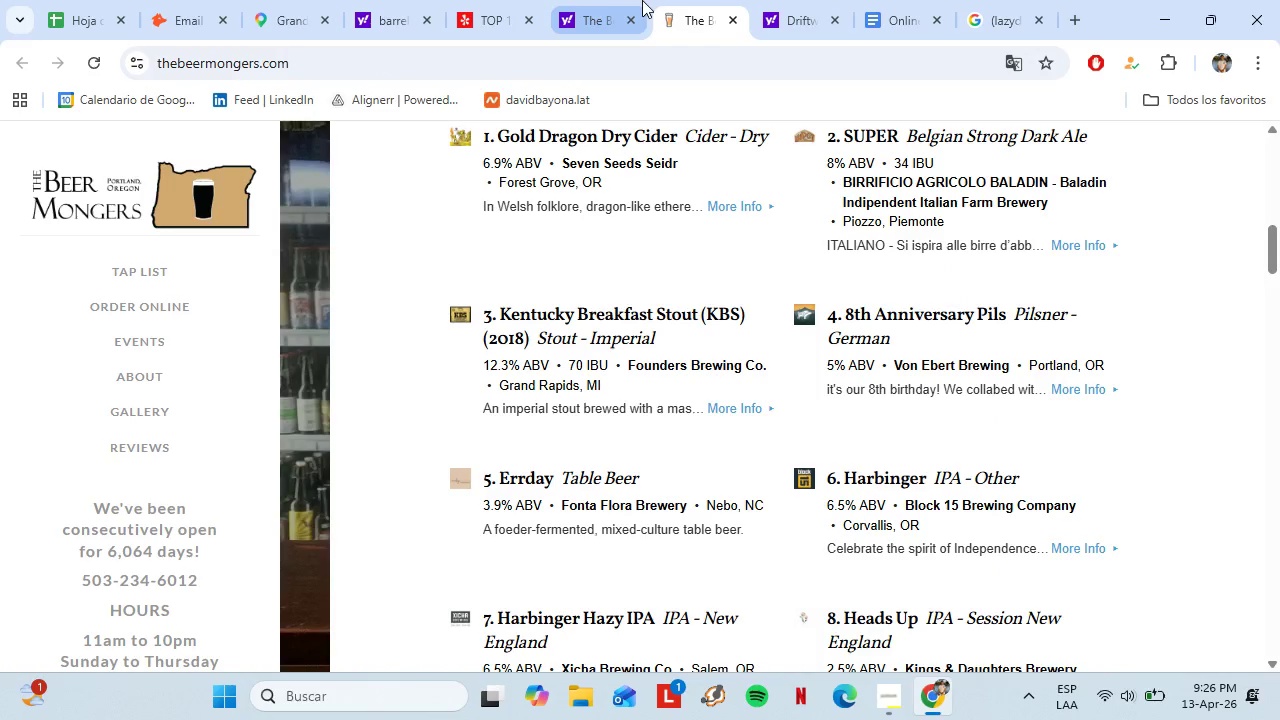 
left_click([978, 2])
 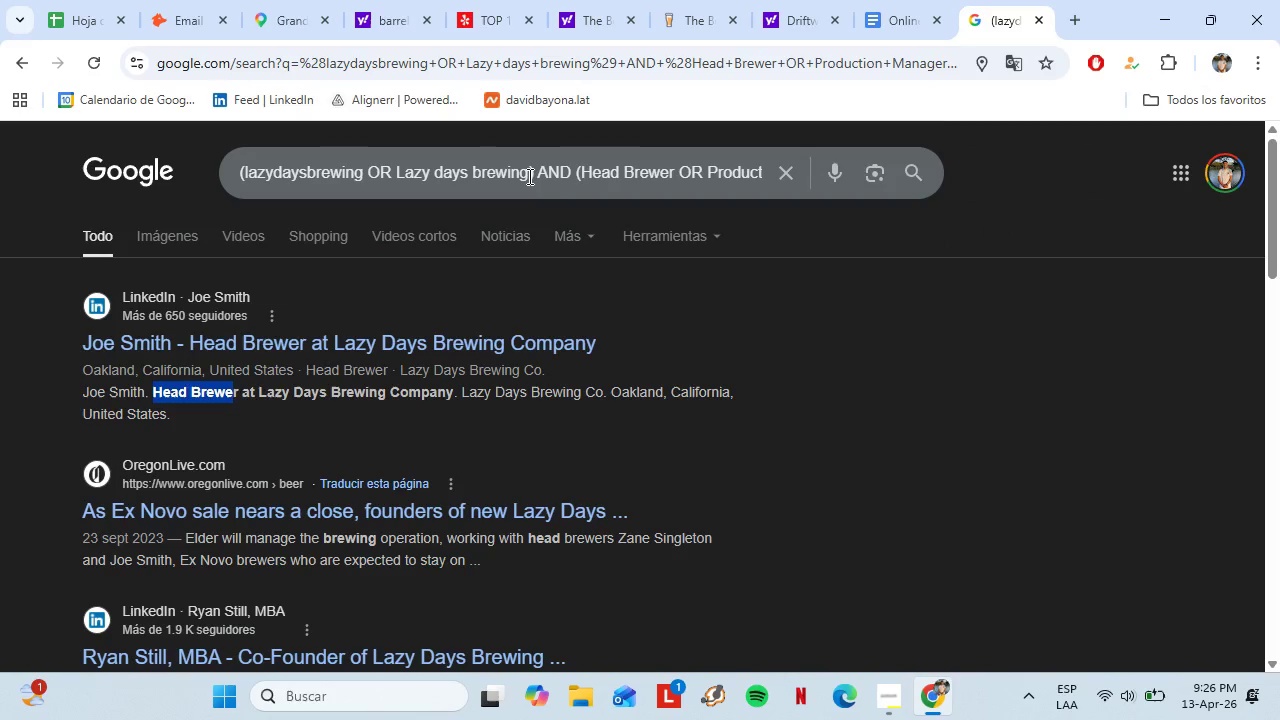 
left_click_drag(start_coordinate=[528, 176], to_coordinate=[247, 178])
 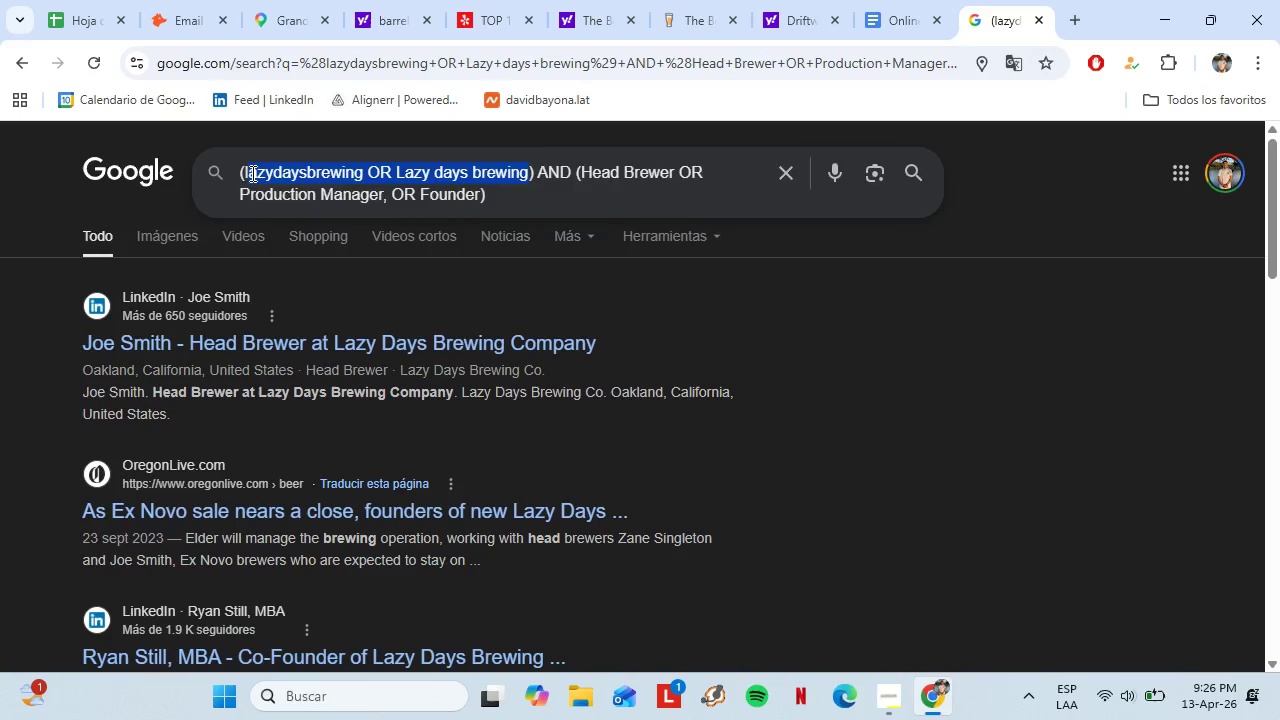 
key(Backspace)
 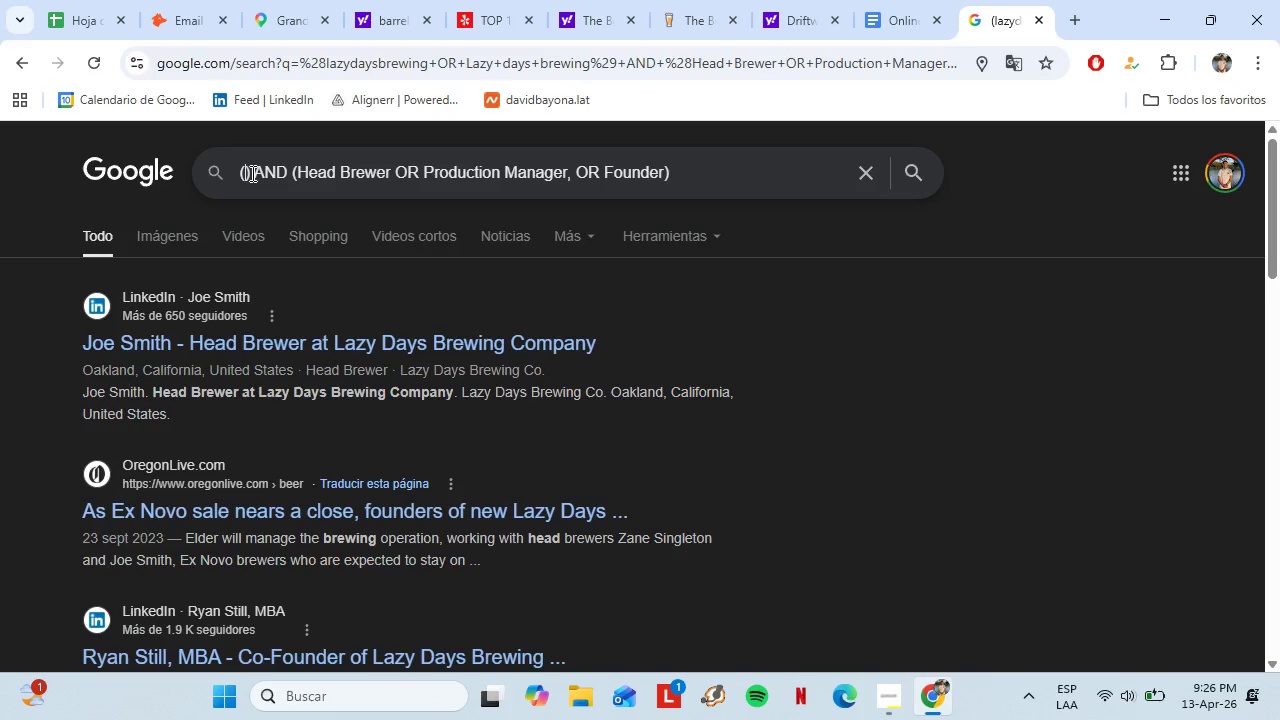 
key(Backspace)
 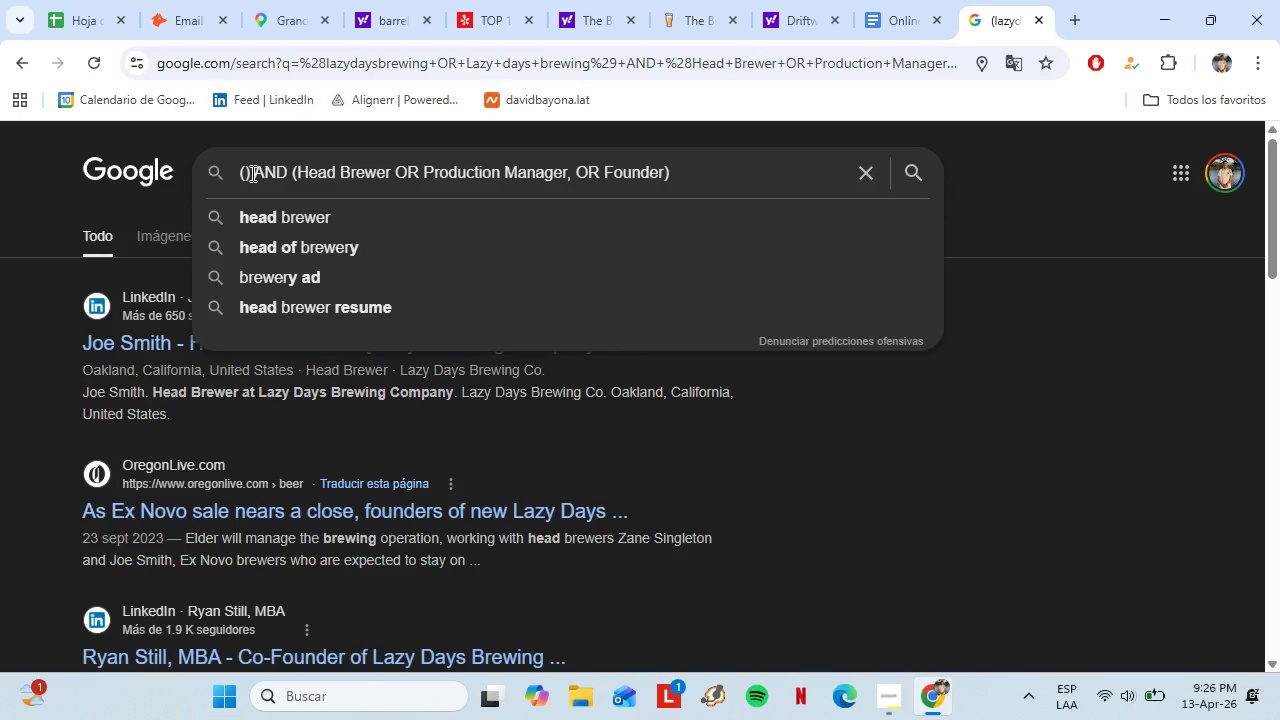 
key(Control+V)
 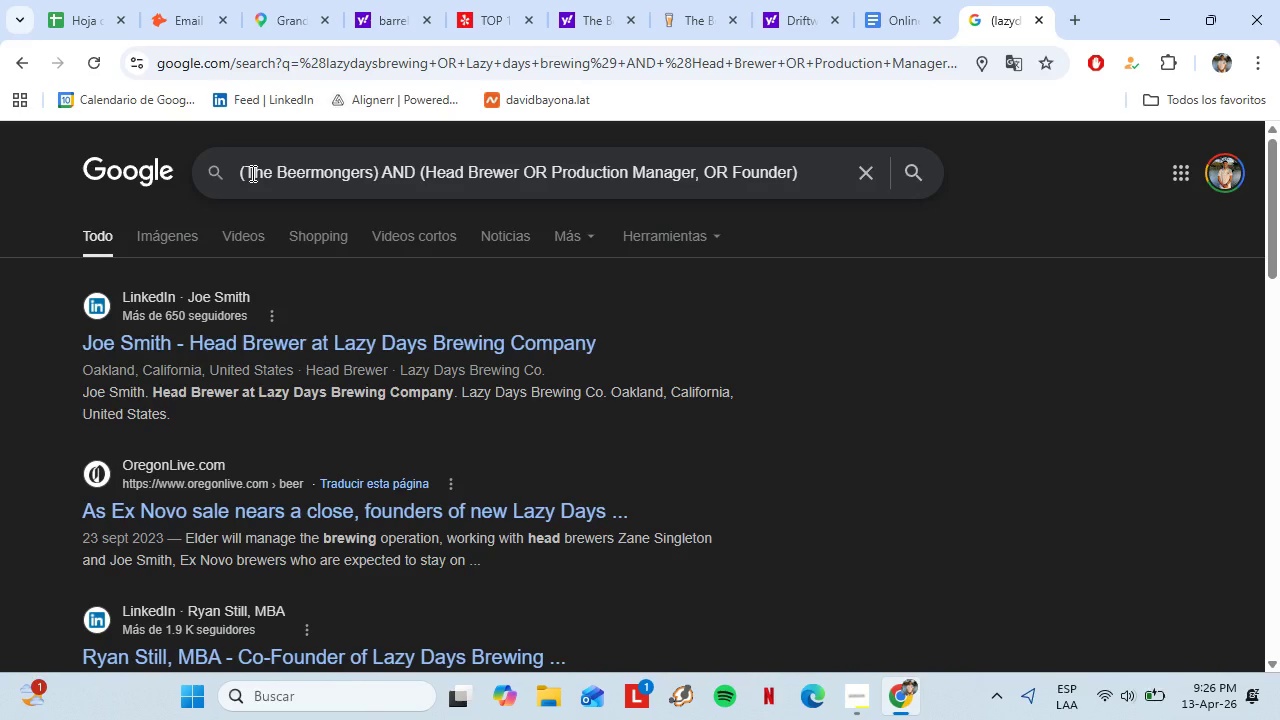 
key(Enter)
 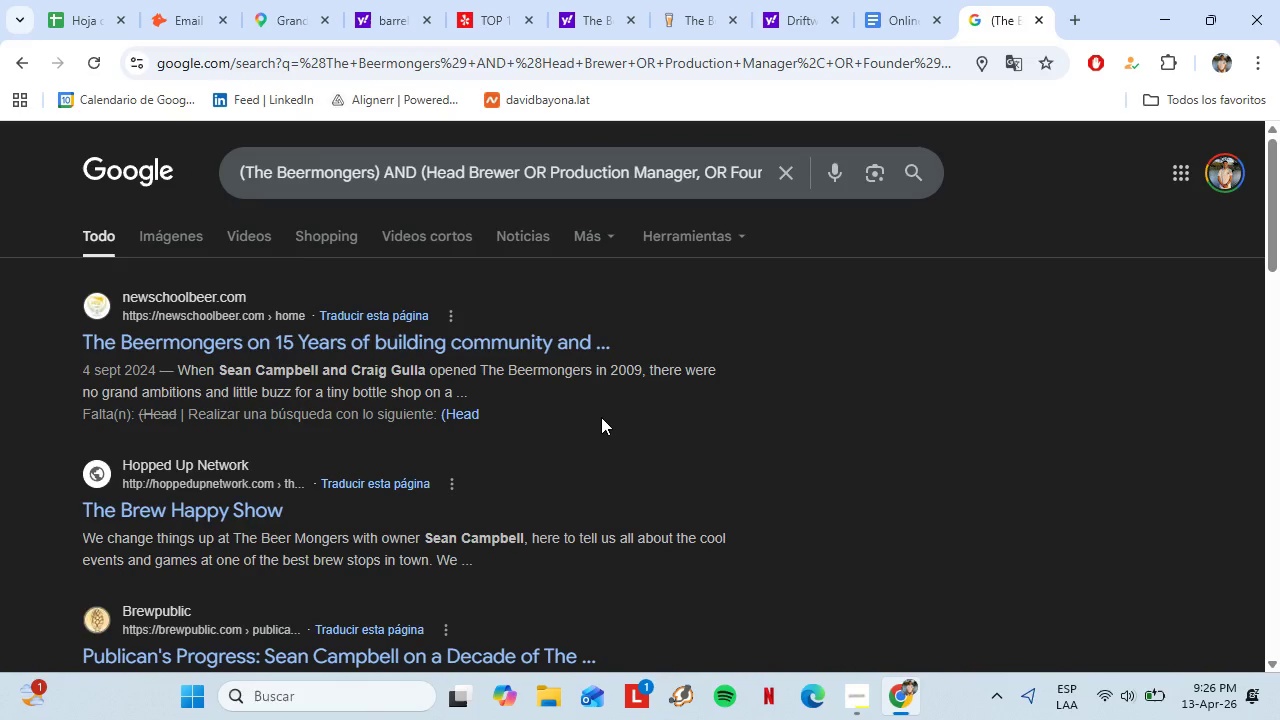 
wait(8.83)
 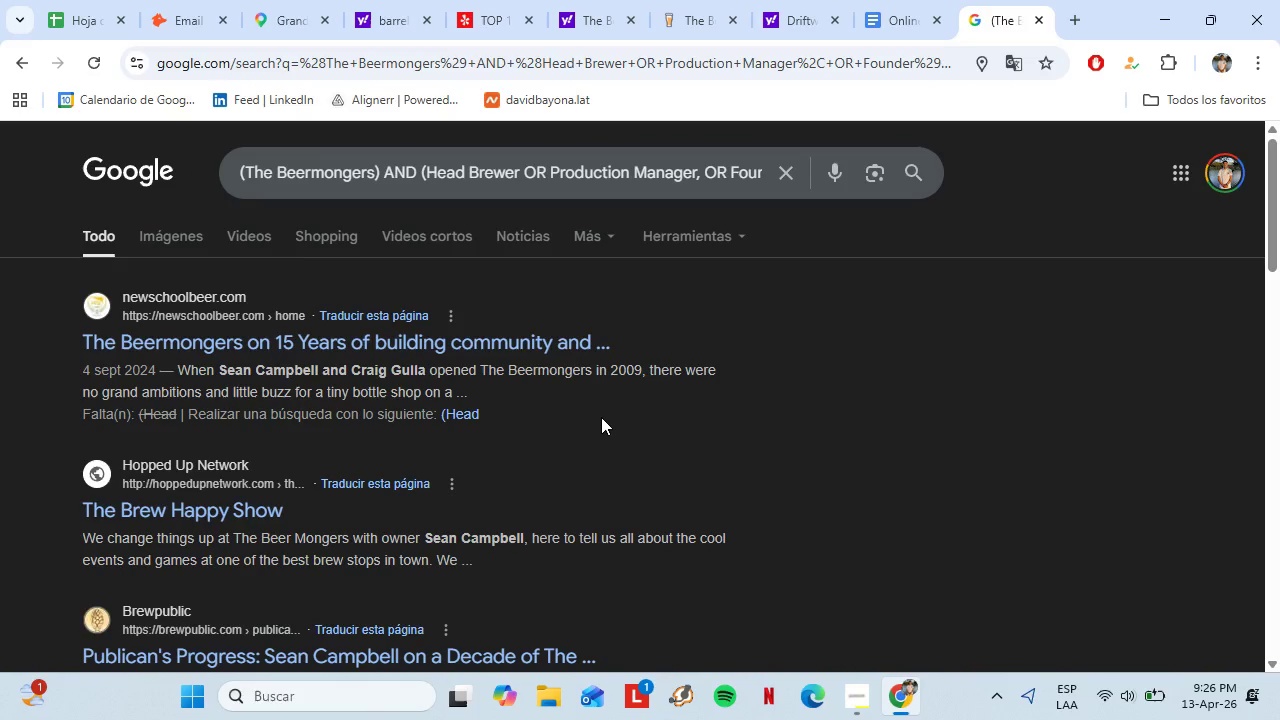 
left_click_drag(start_coordinate=[319, 369], to_coordinate=[219, 368])
 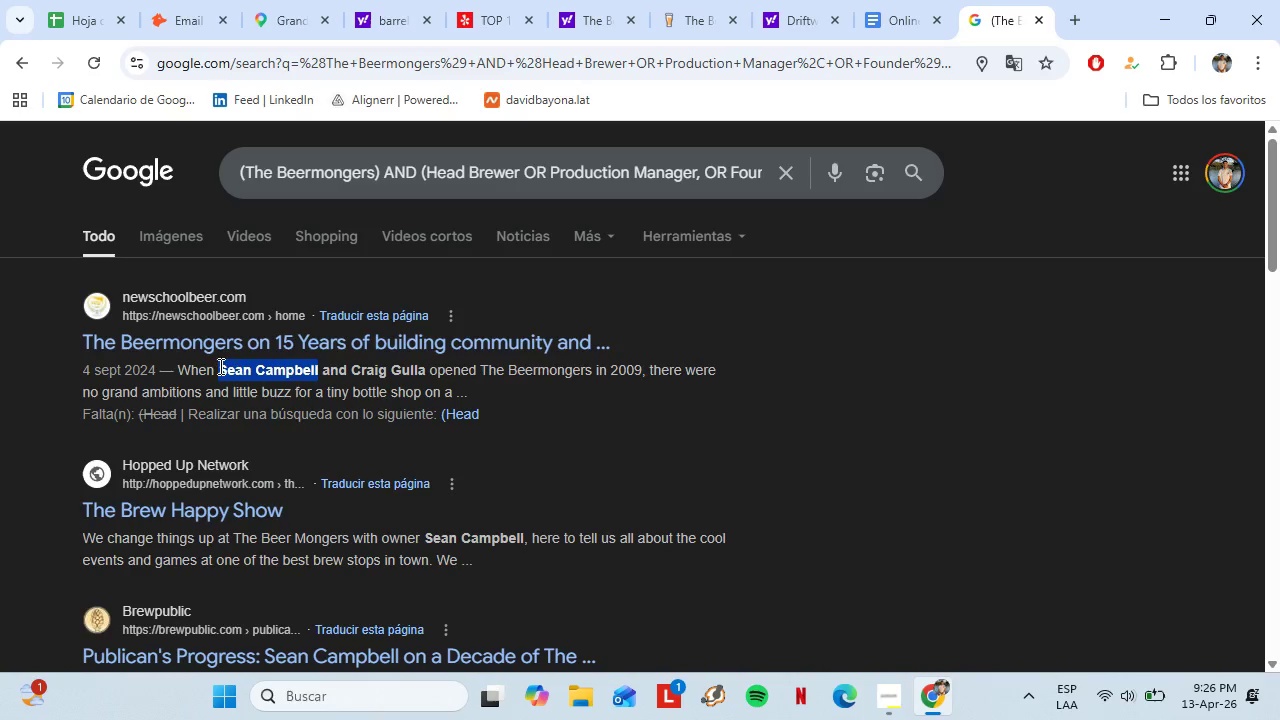 
key(Control+C)
 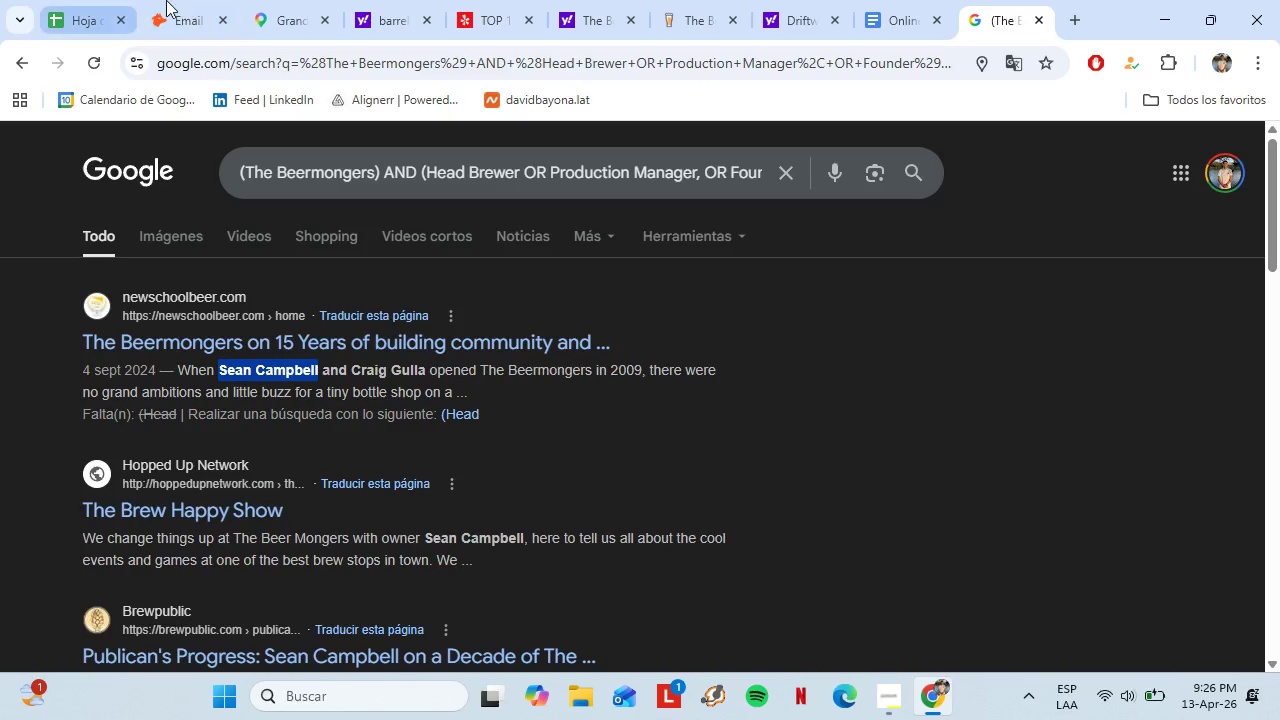 
left_click([171, 0])
 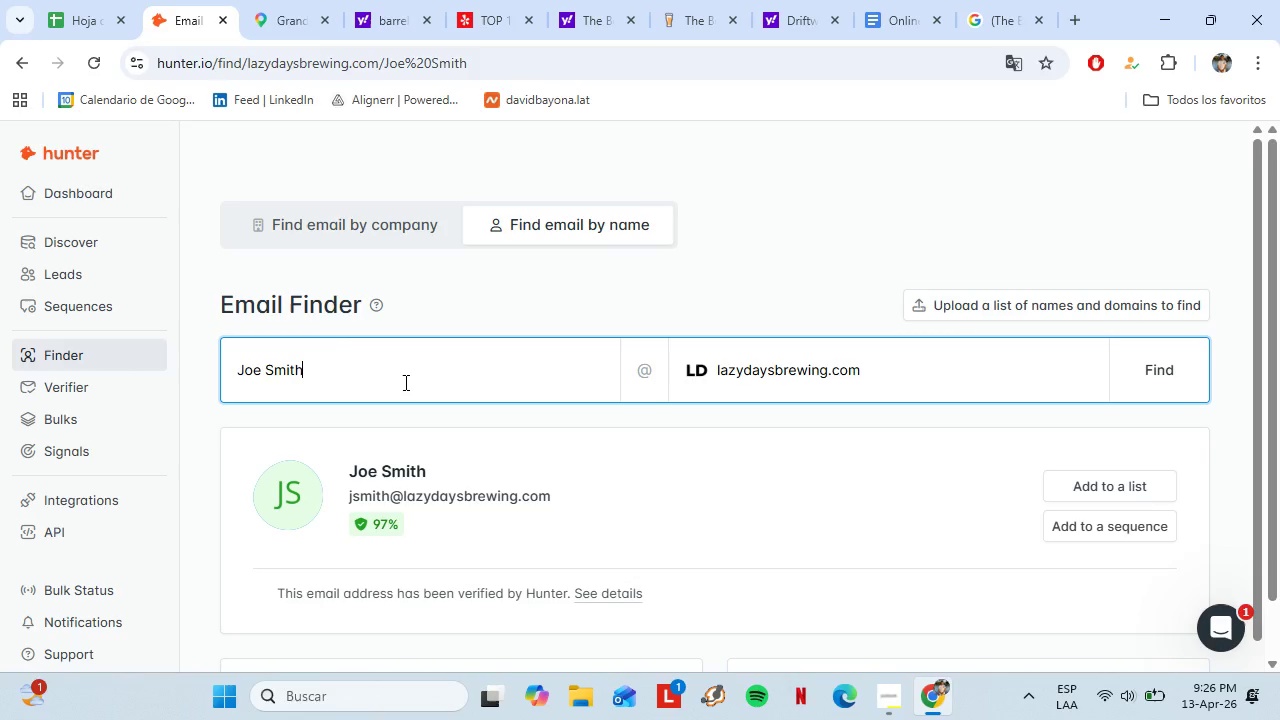 
double_click([404, 382])
 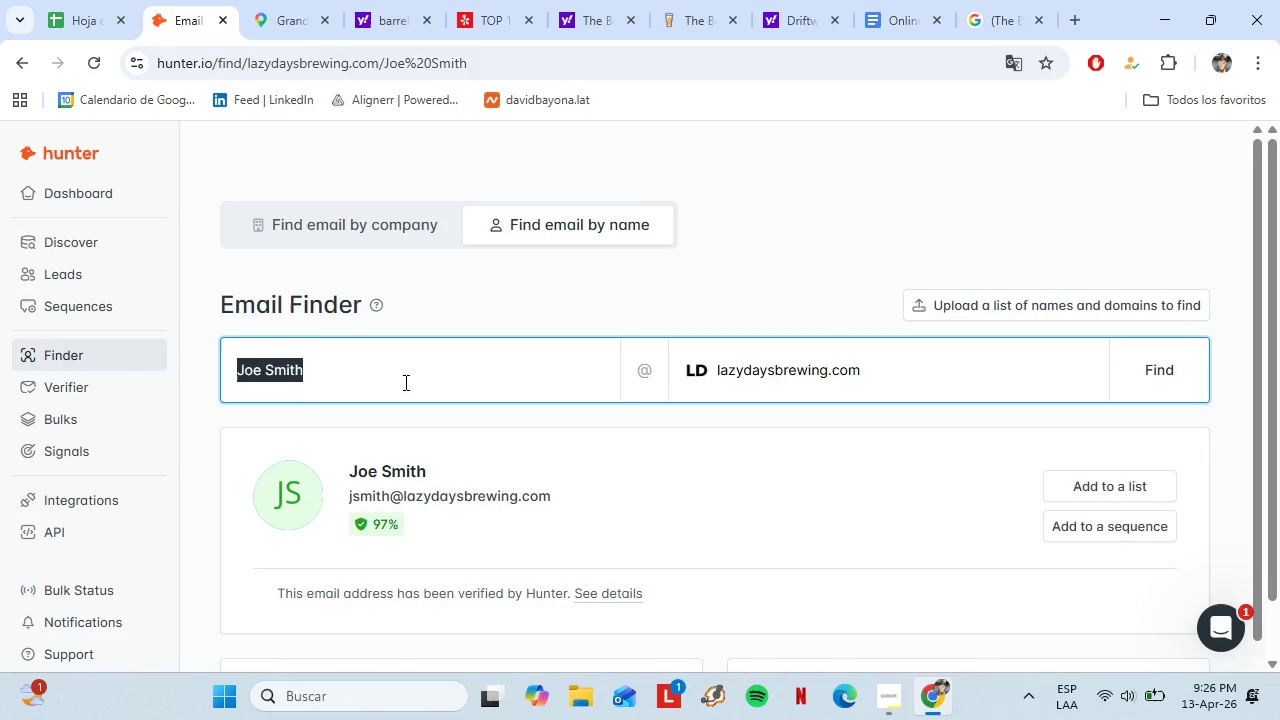 
triple_click([404, 382])
 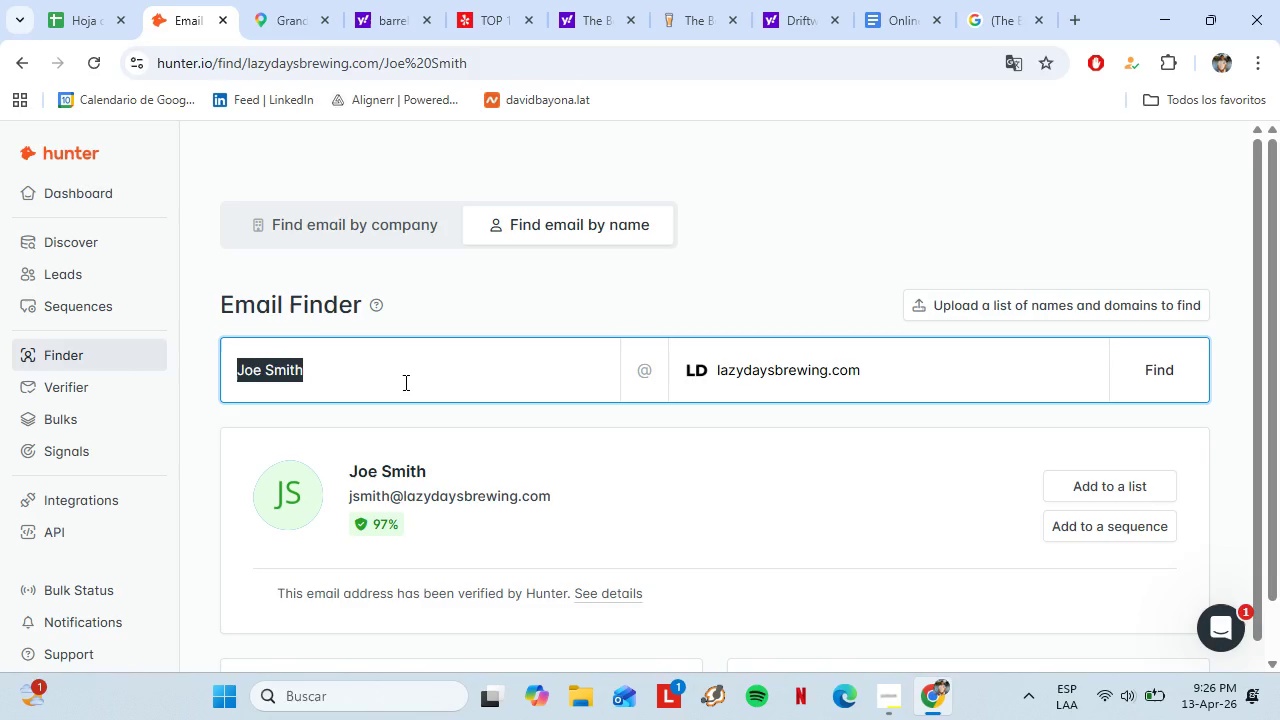 
key(Control+Shift+ShiftLeft)
 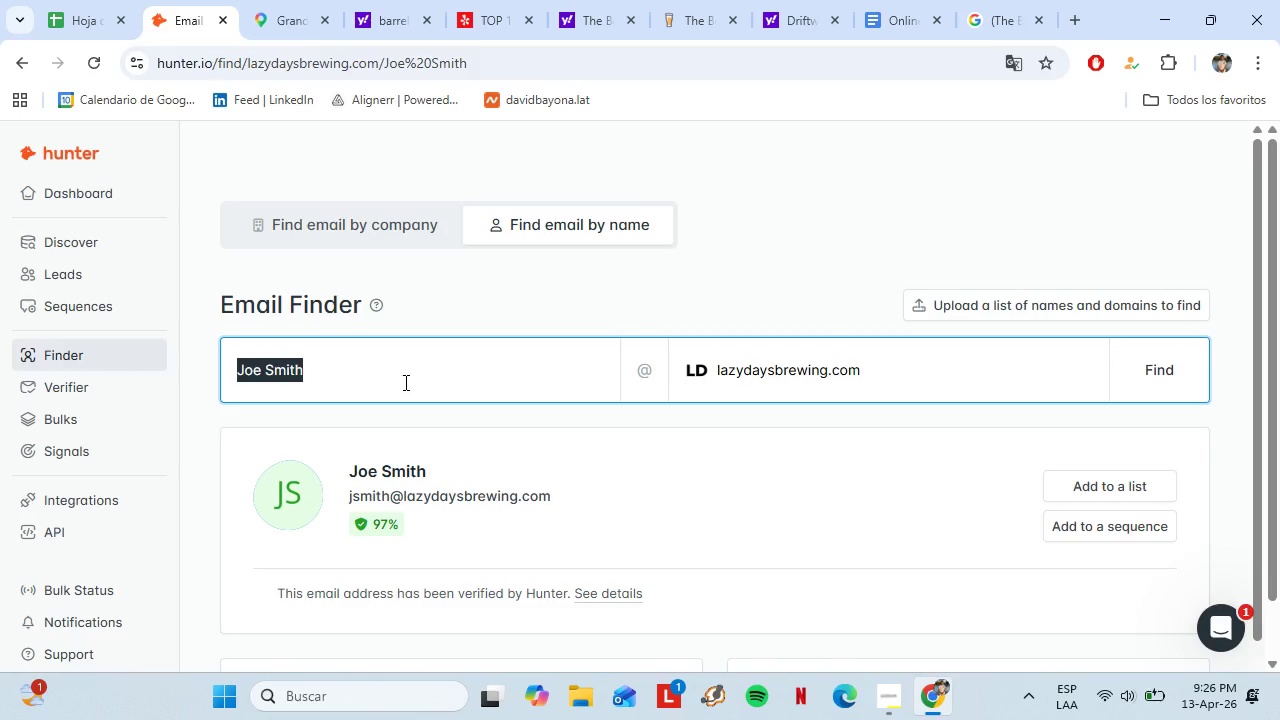 
key(Control+Shift+ShiftLeft)
 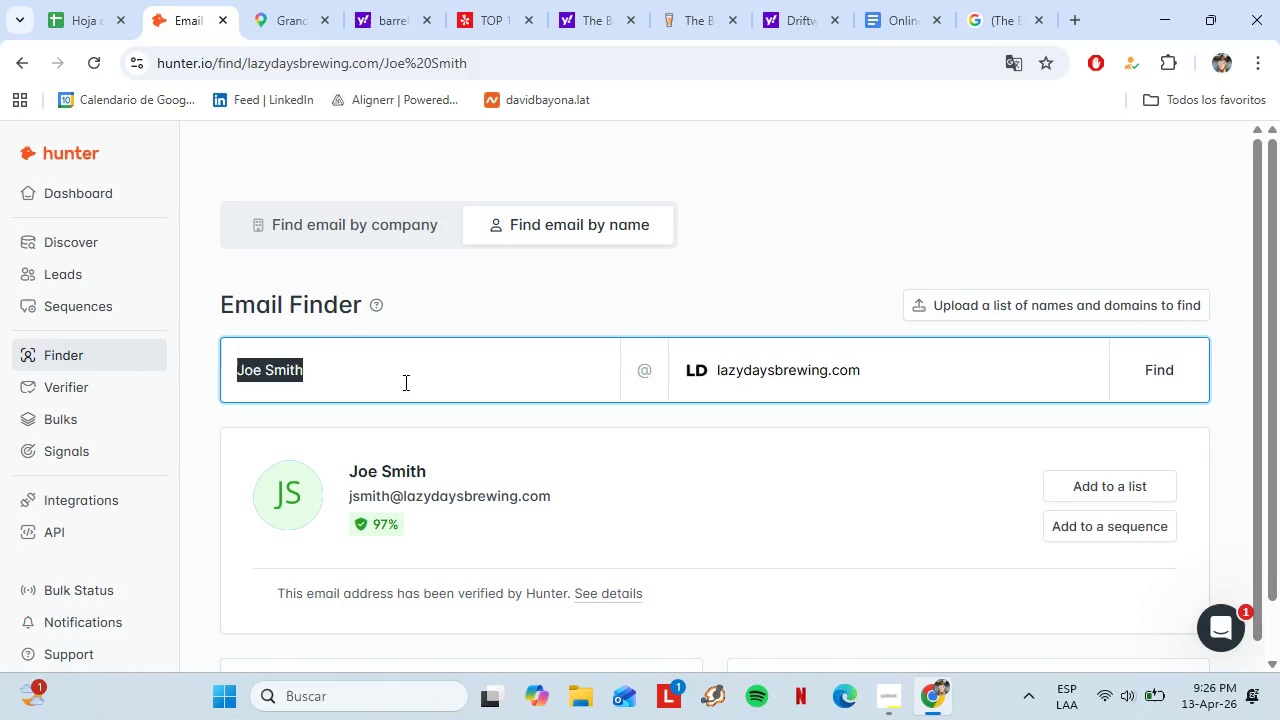 
key(Control+V)
 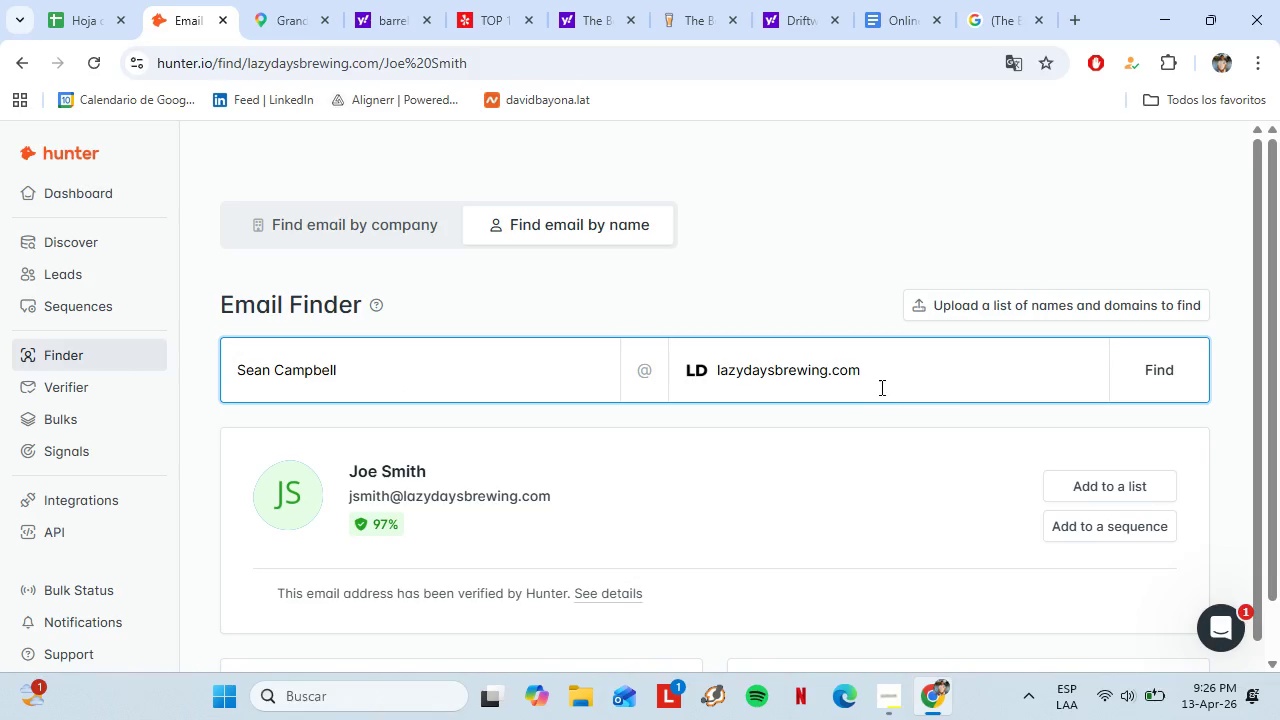 
left_click_drag(start_coordinate=[877, 385], to_coordinate=[679, 387])
 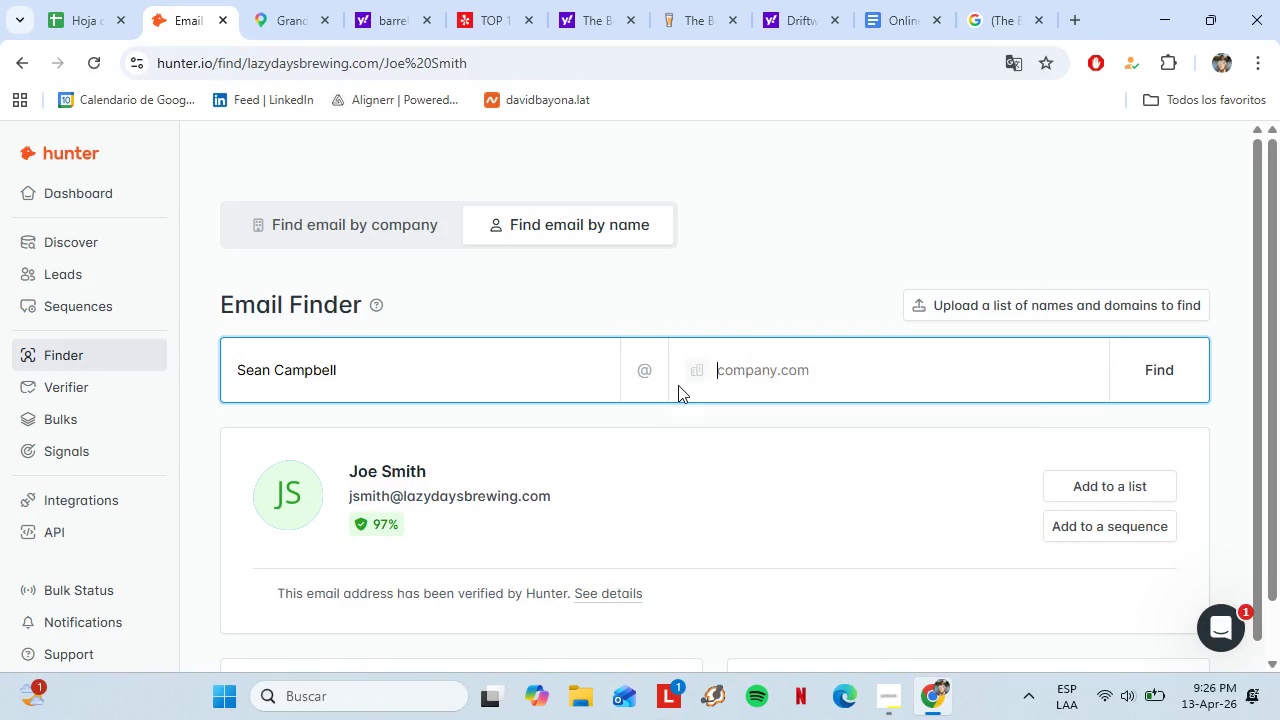 
key(Backspace)
 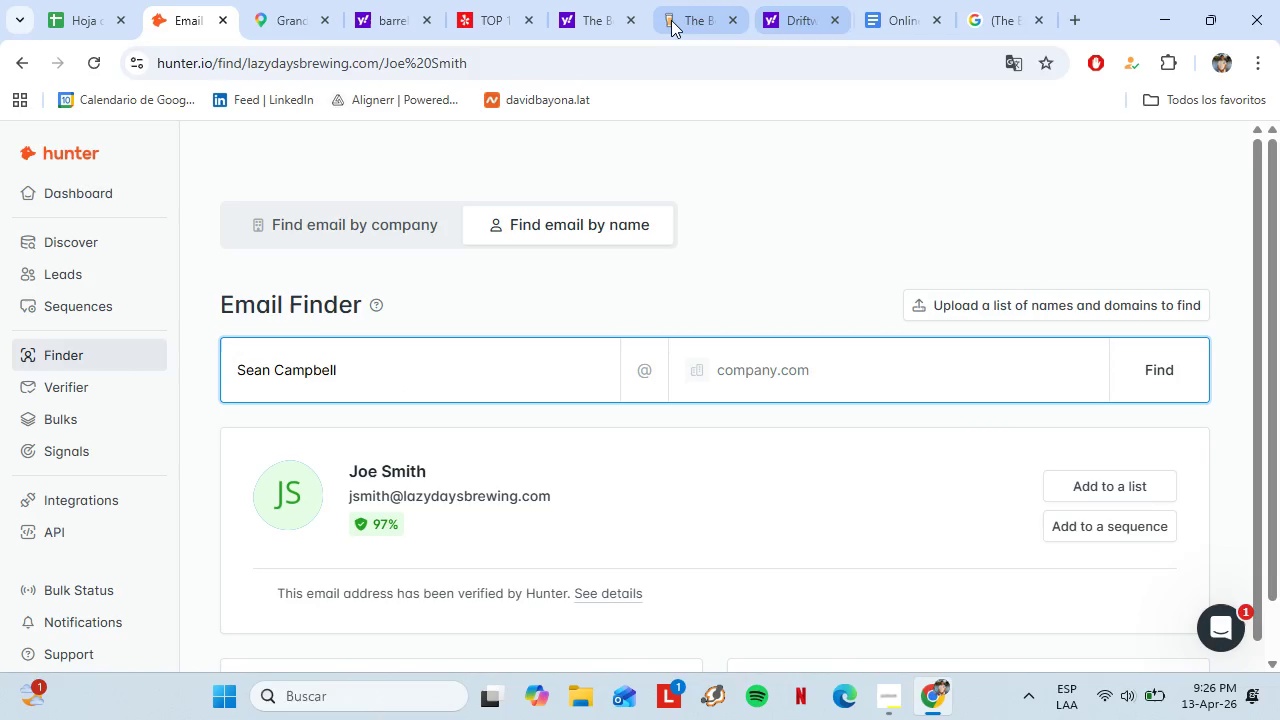 
left_click([671, 17])
 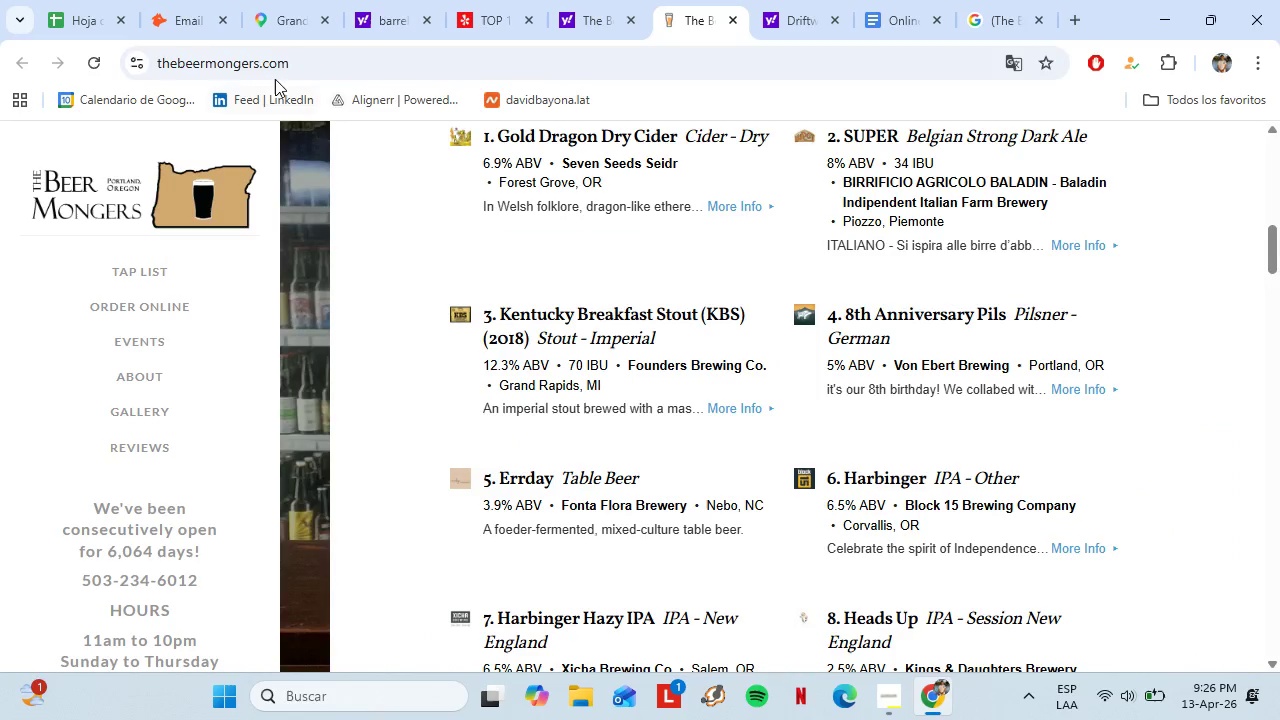 
left_click([271, 70])
 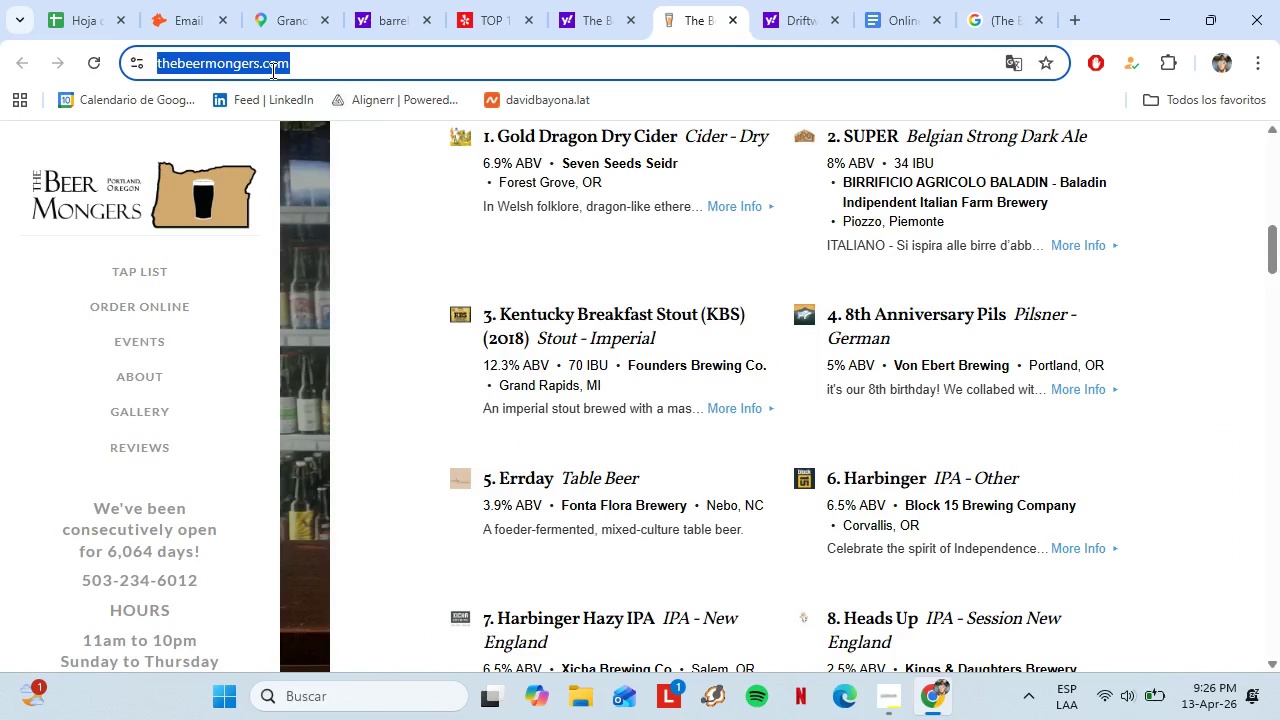 
key(Control+C)
 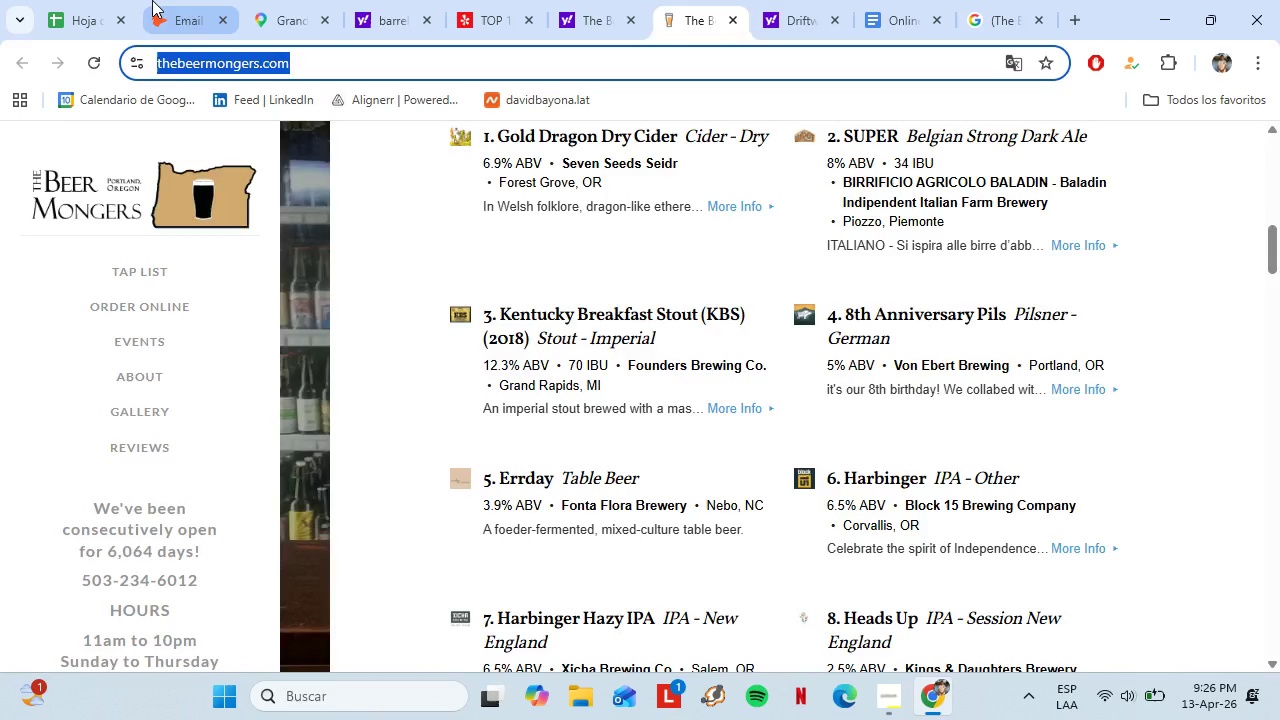 
left_click([152, 0])
 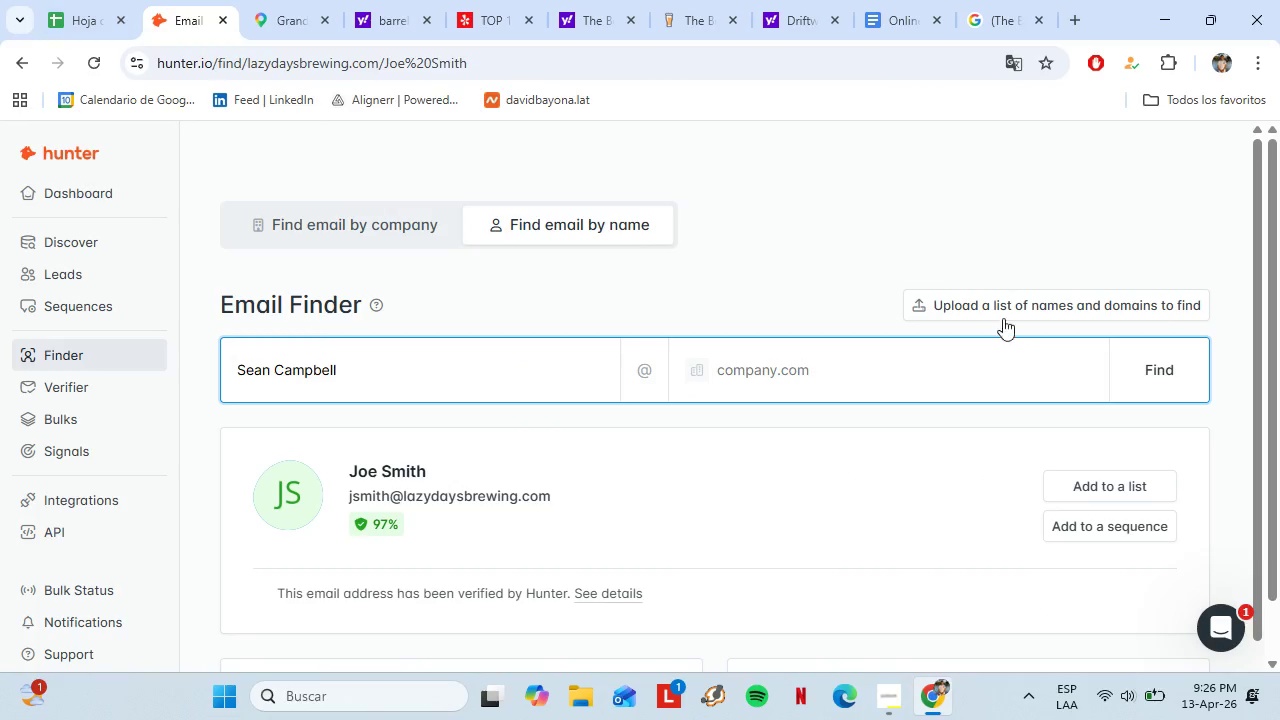 
key(Control+V)
 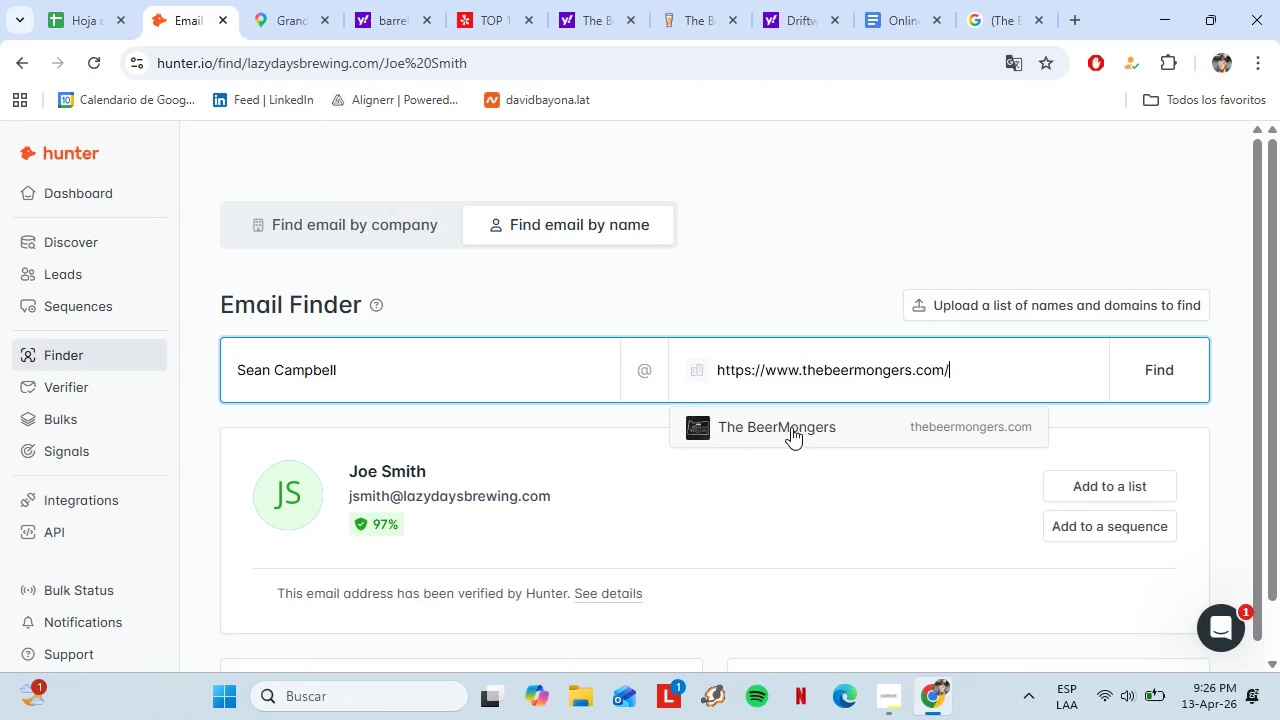 
left_click([785, 430])
 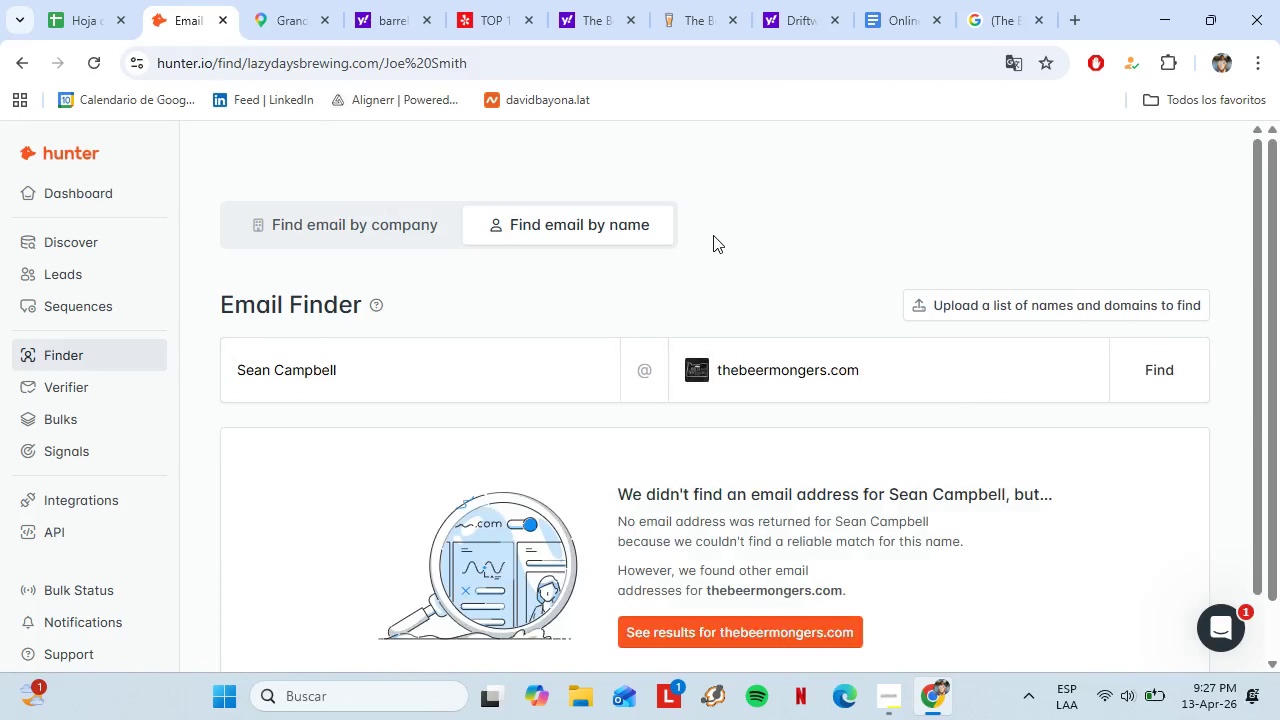 
scroll: coordinate [721, 456], scroll_direction: down, amount: 2.0
 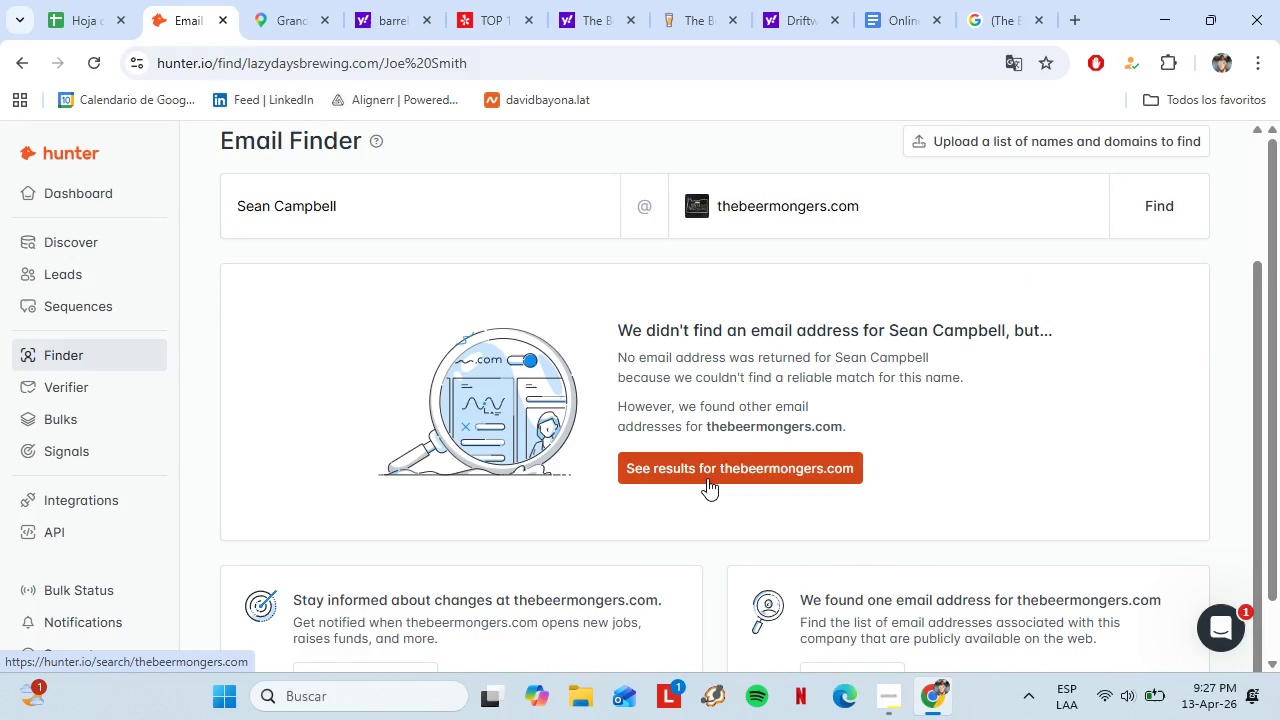 
left_click([883, 0])
 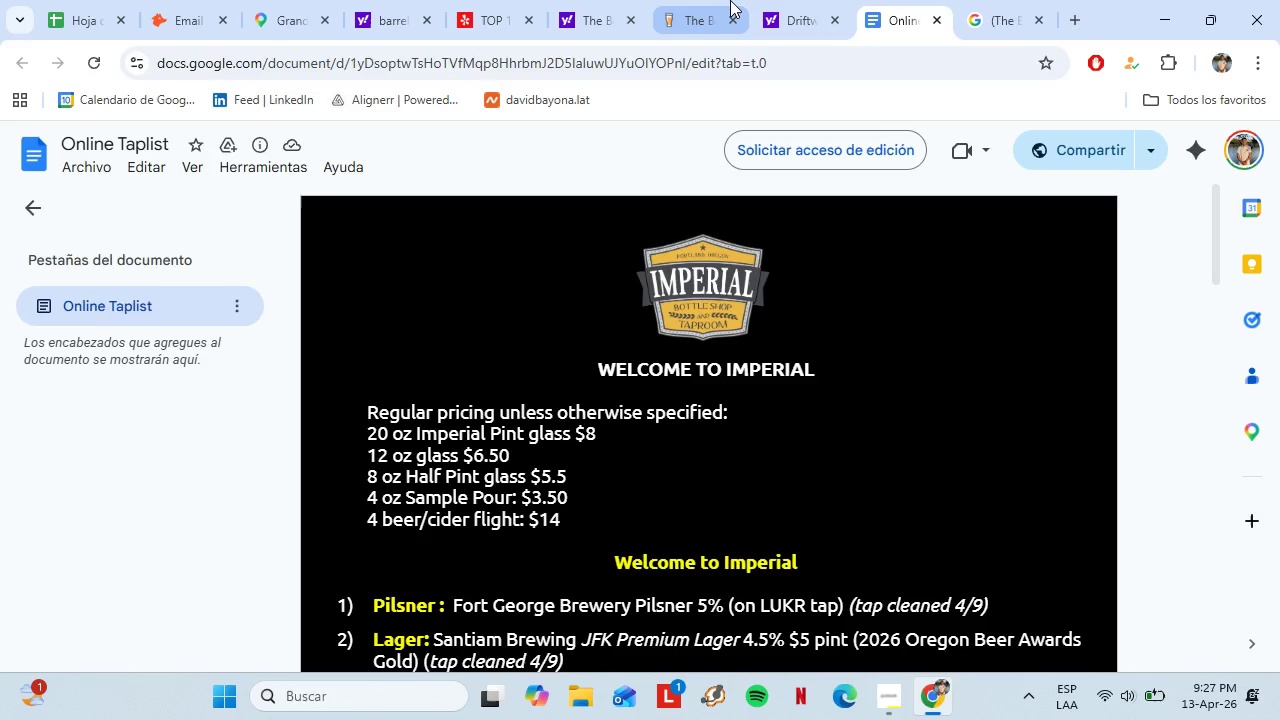 
scroll: coordinate [676, 509], scroll_direction: down, amount: 2.0
 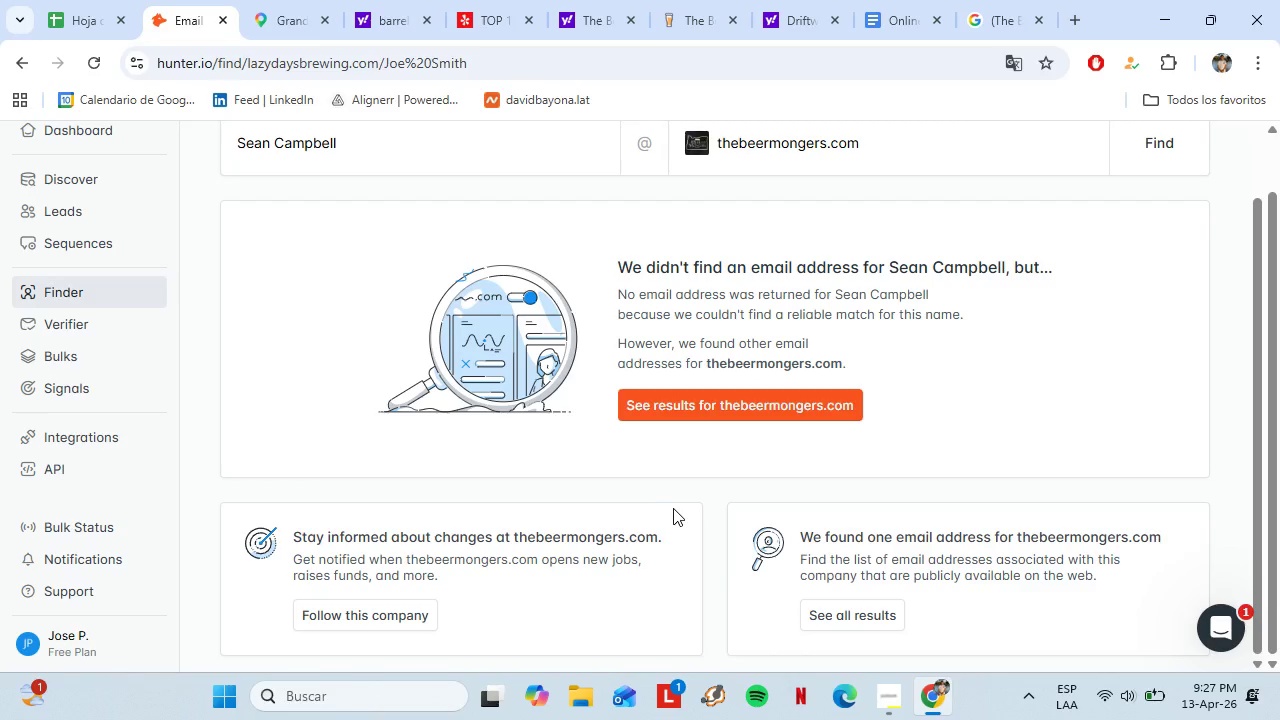 
left_click([730, 0])
 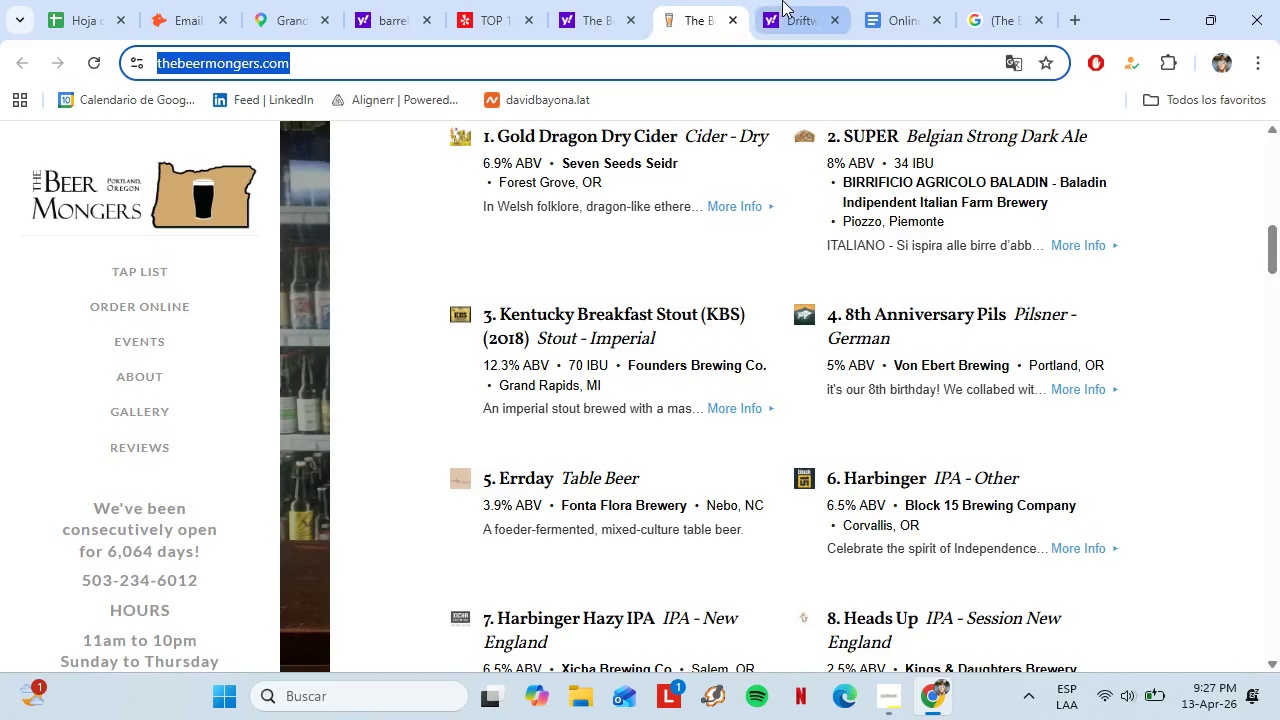 
left_click([782, 0])
 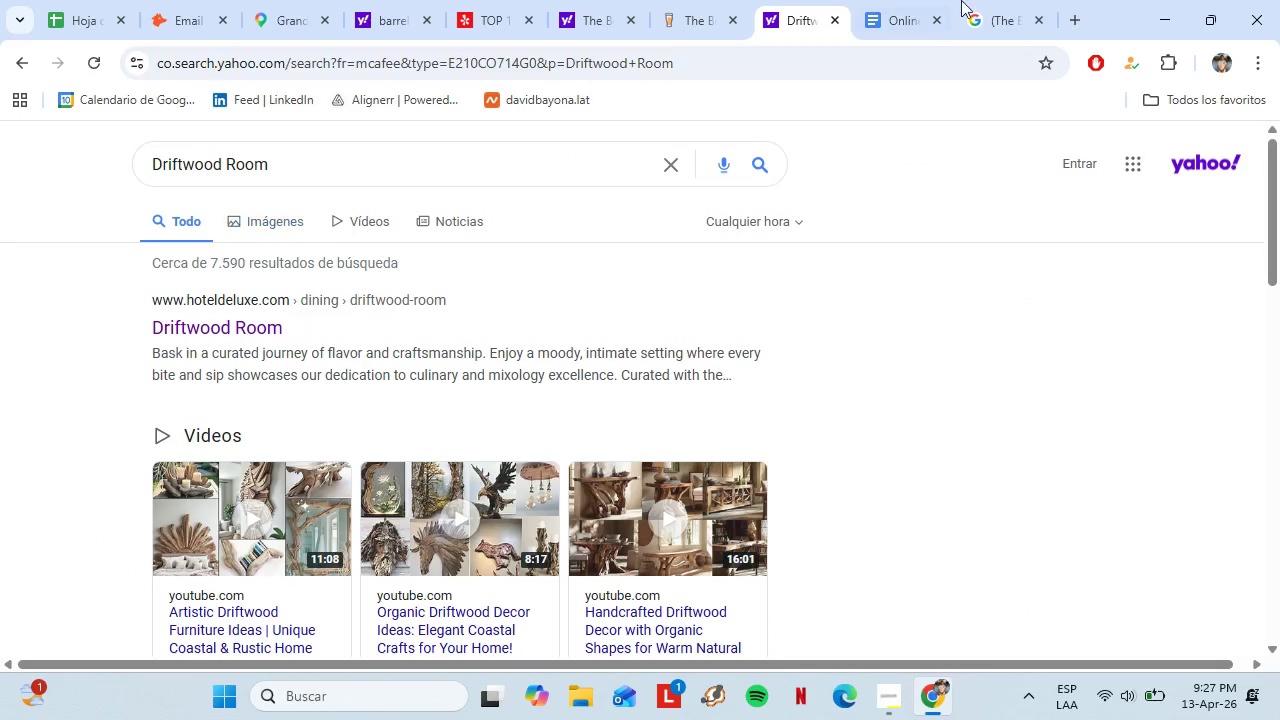 
scroll: coordinate [671, 507], scroll_direction: up, amount: 2.0
 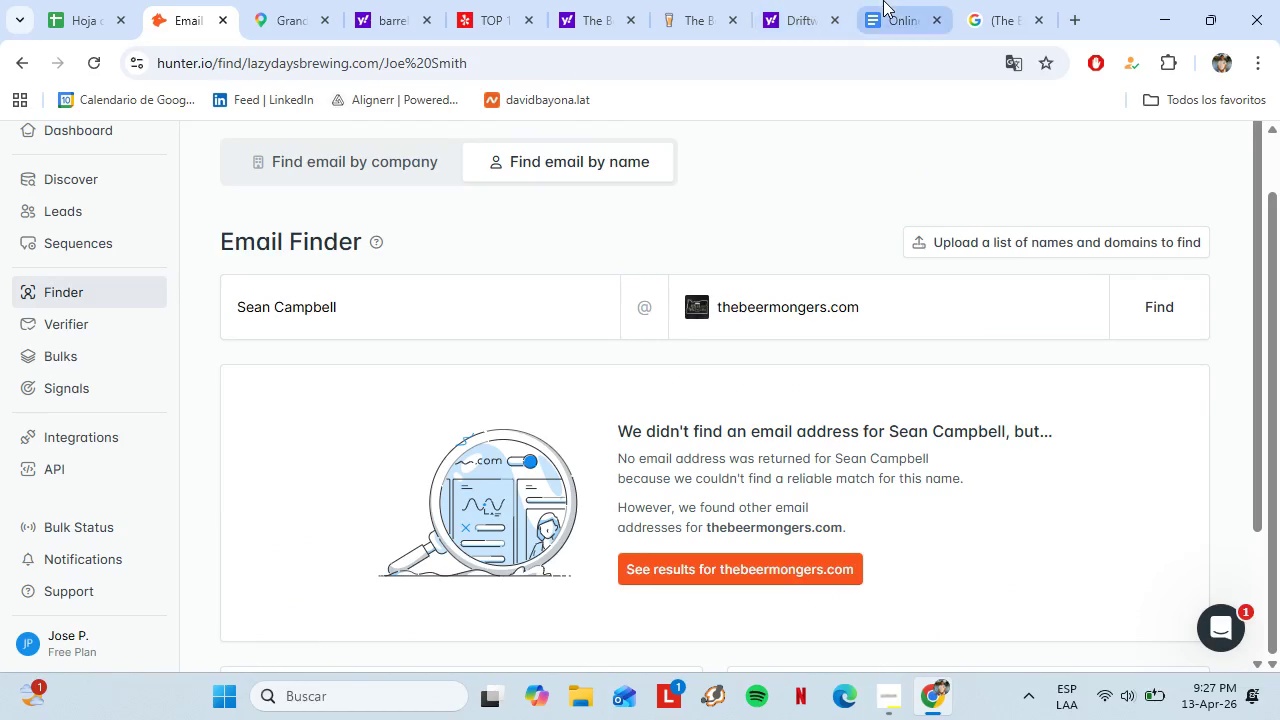 
left_click([987, 0])
 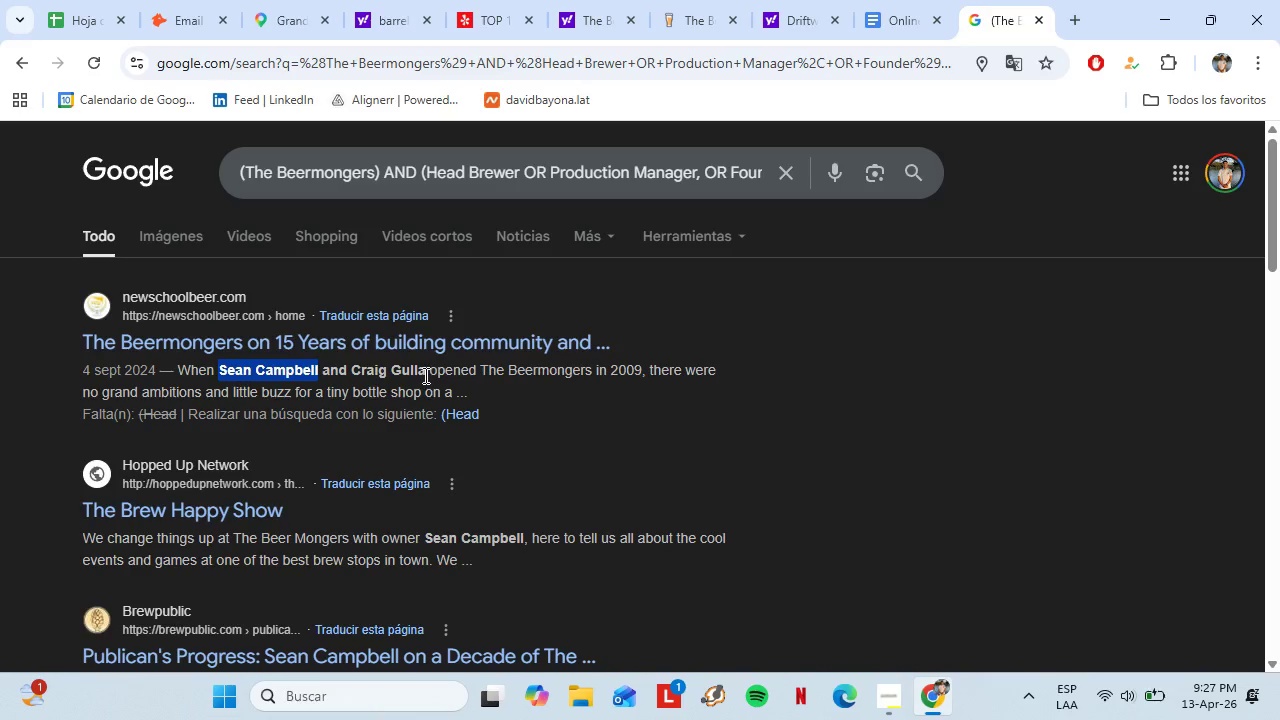 
left_click_drag(start_coordinate=[425, 375], to_coordinate=[354, 368])
 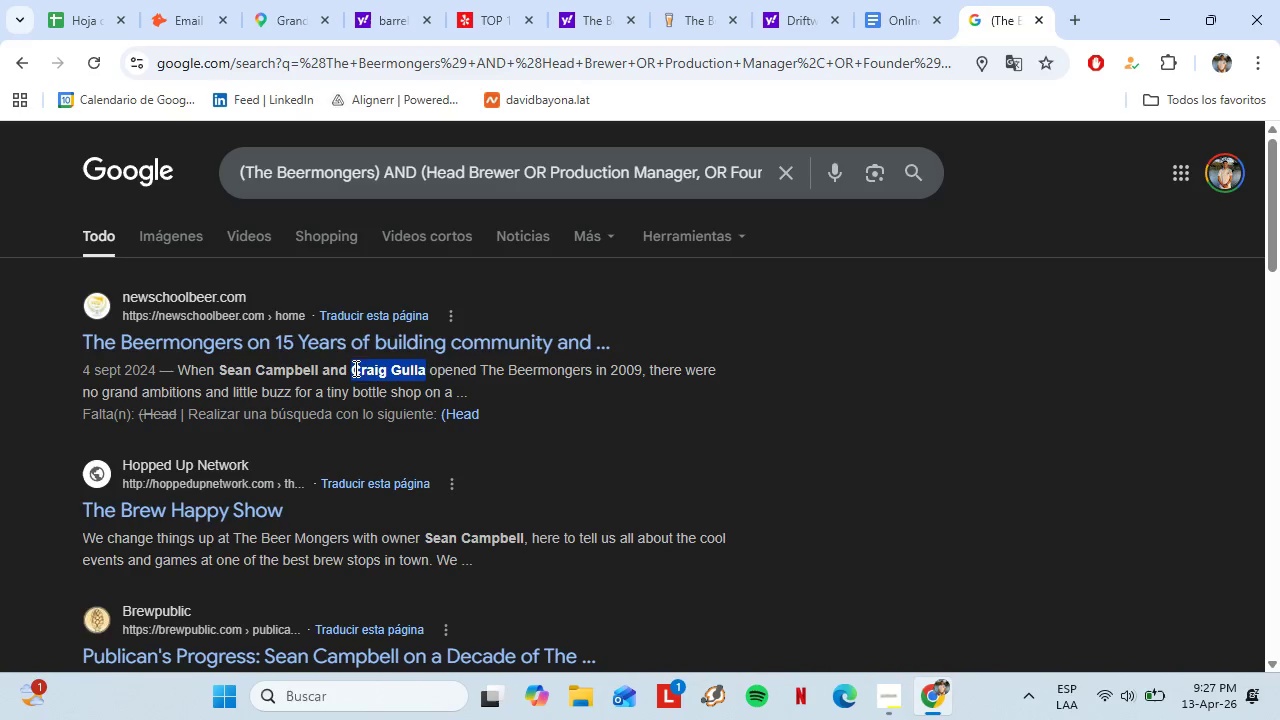 
key(Control+C)
 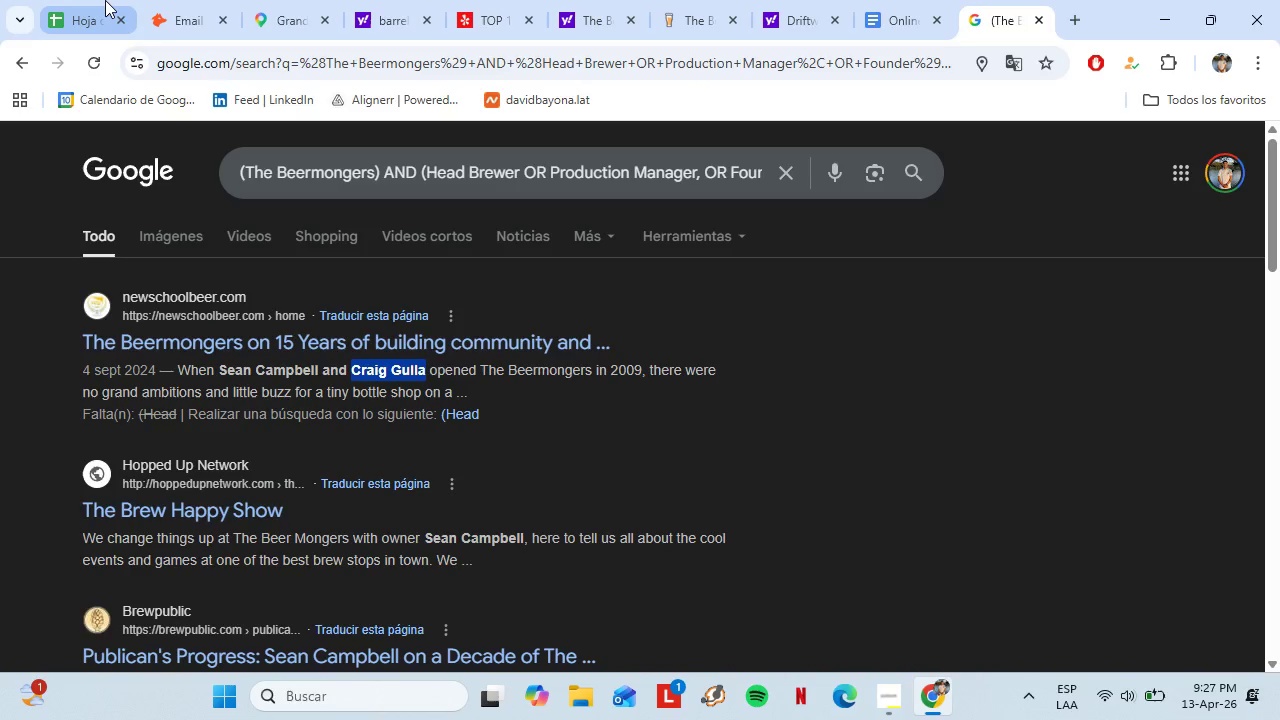 
left_click([102, 0])
 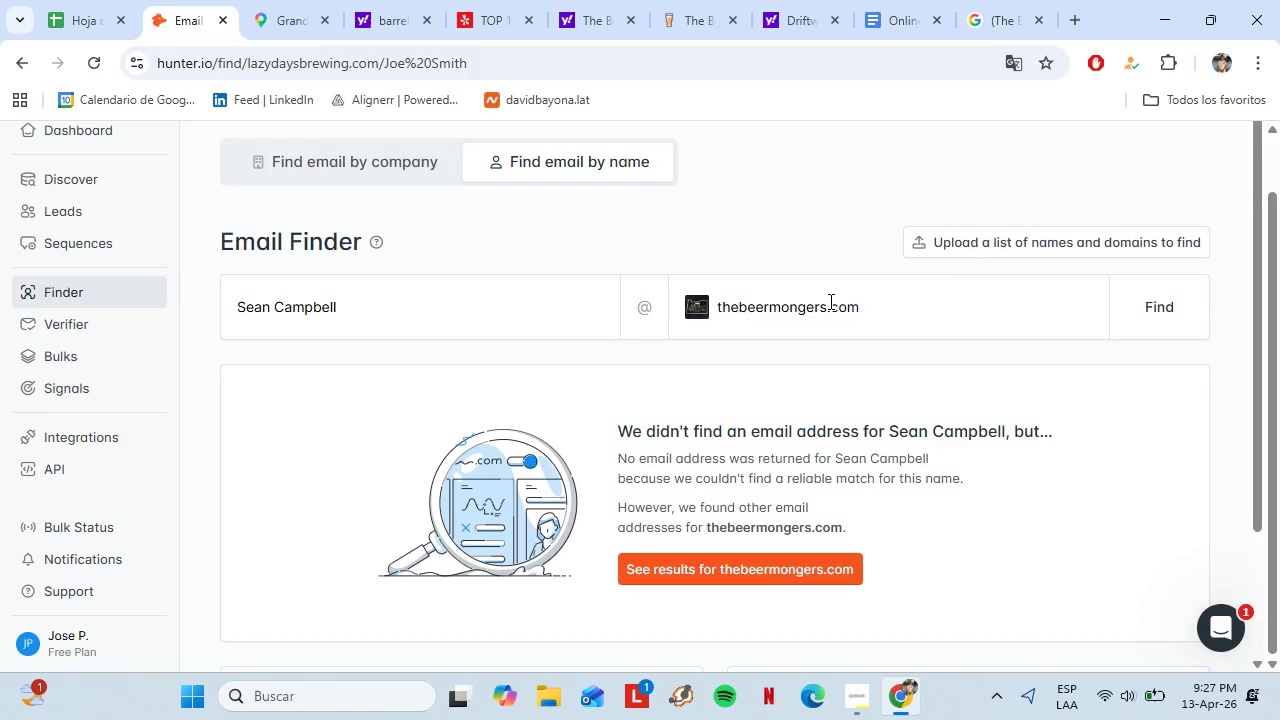 
left_click_drag(start_coordinate=[996, 316], to_coordinate=[981, 317])
 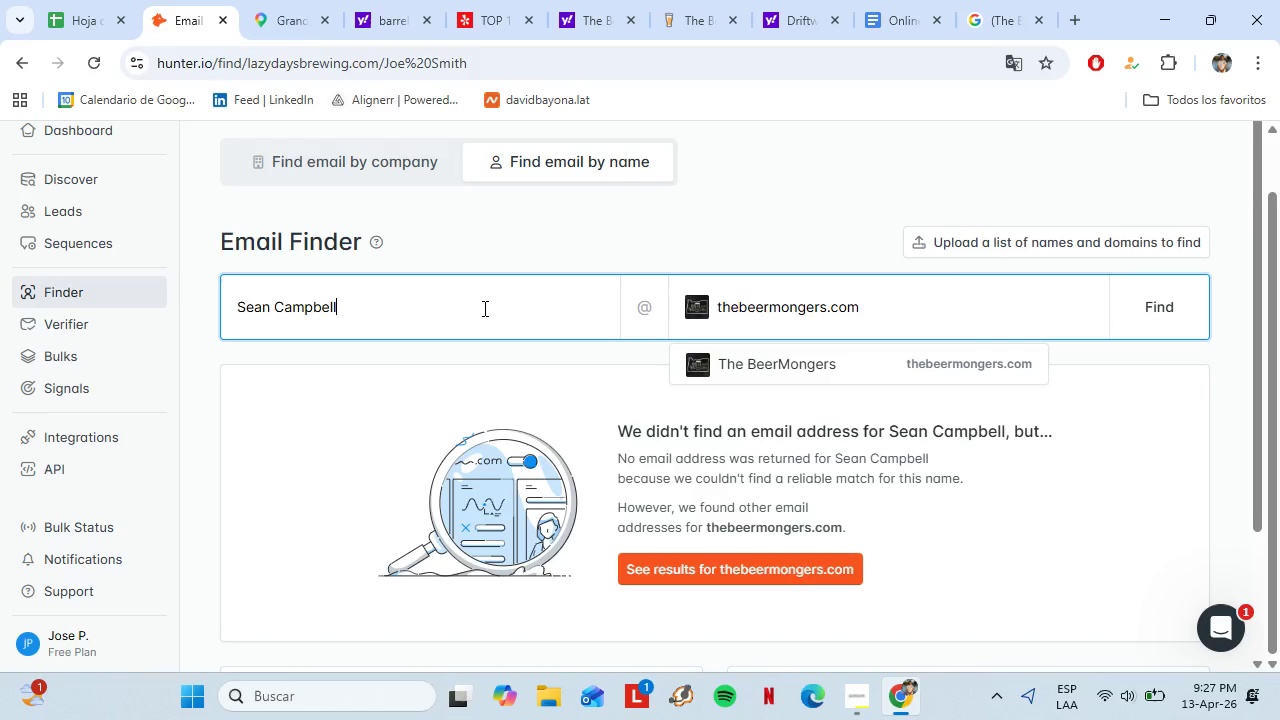 
left_click_drag(start_coordinate=[490, 309], to_coordinate=[212, 300])
 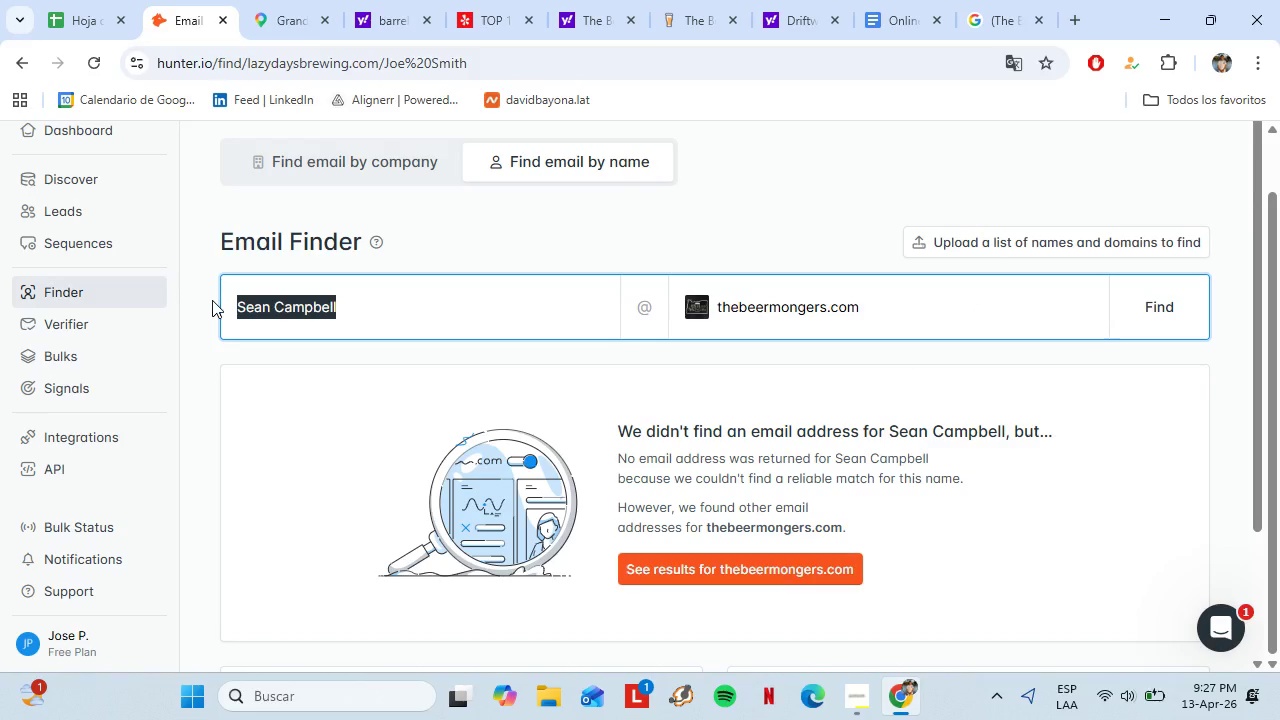 
key(Control+V)
 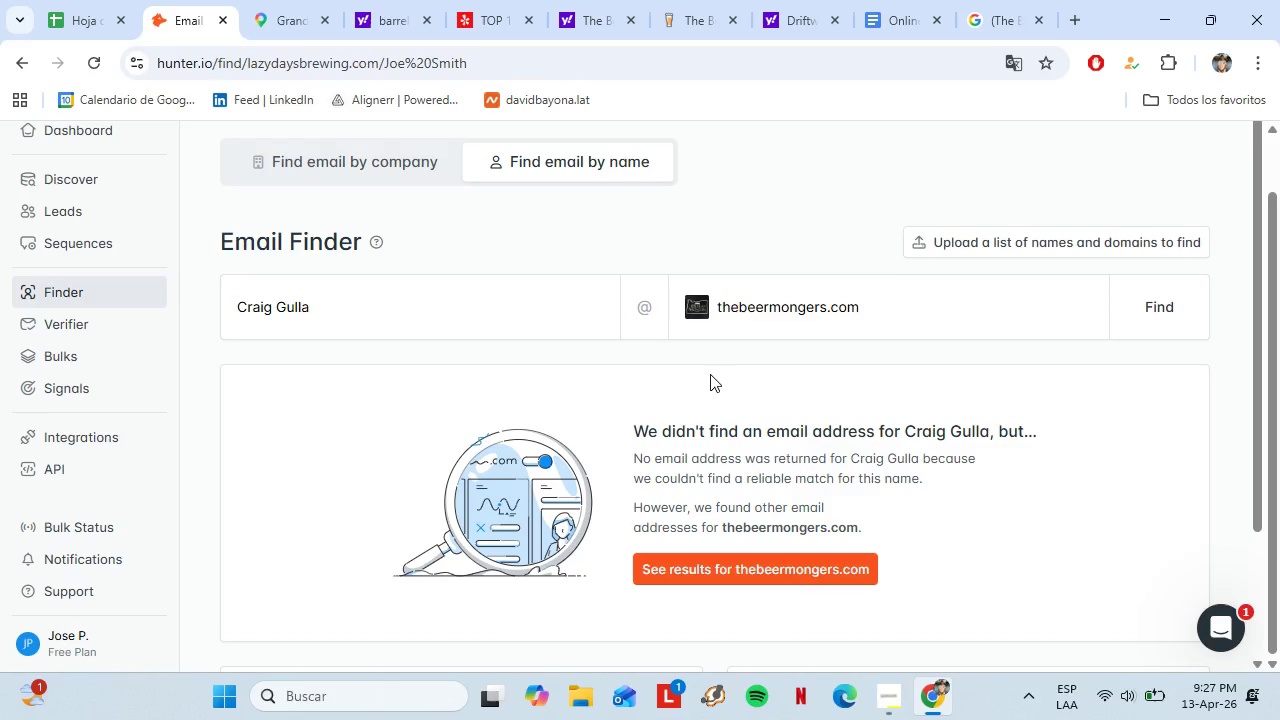 
left_click([727, 0])
 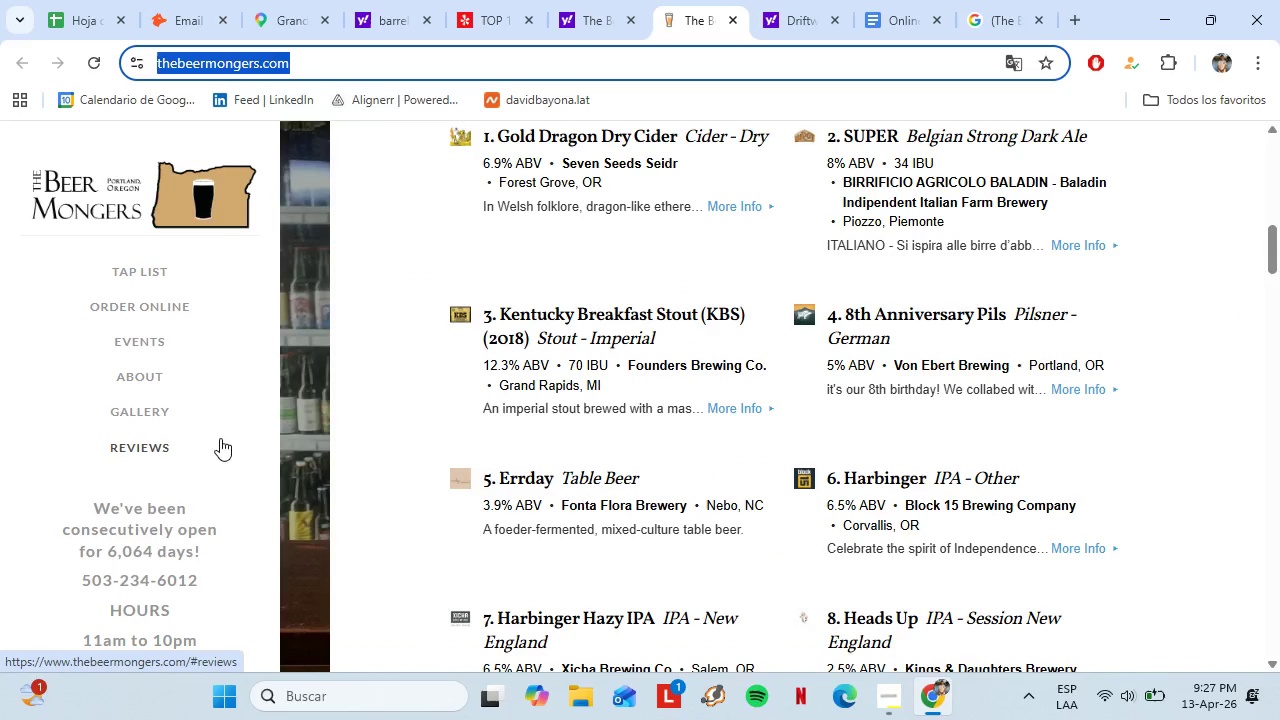 
left_click([142, 391])
 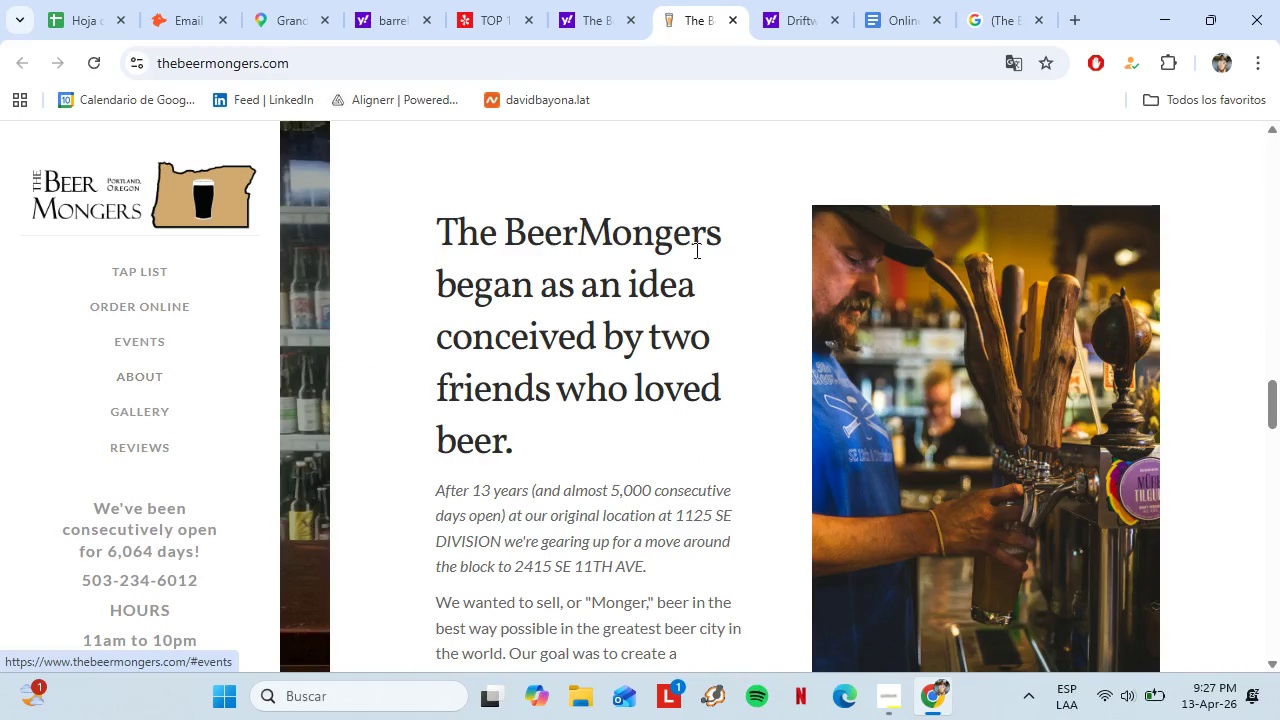 
scroll: coordinate [553, 327], scroll_direction: down, amount: 11.0
 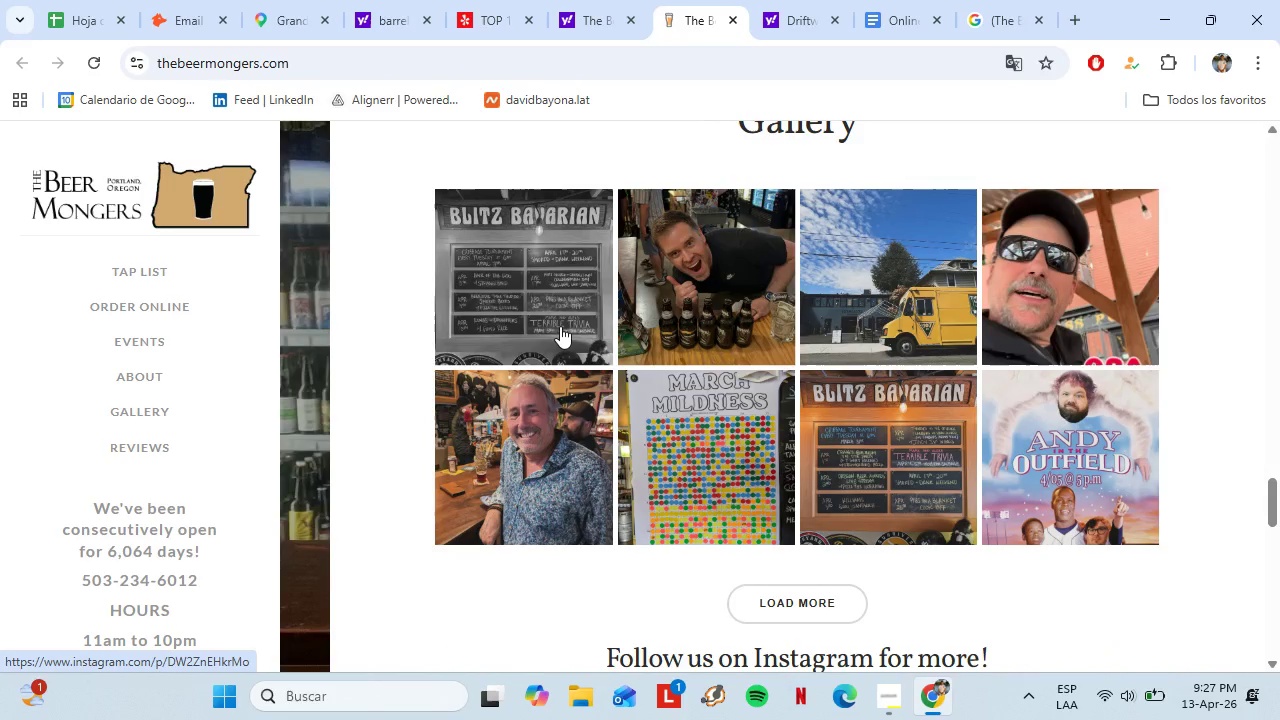 
scroll: coordinate [560, 326], scroll_direction: down, amount: 2.0
 